 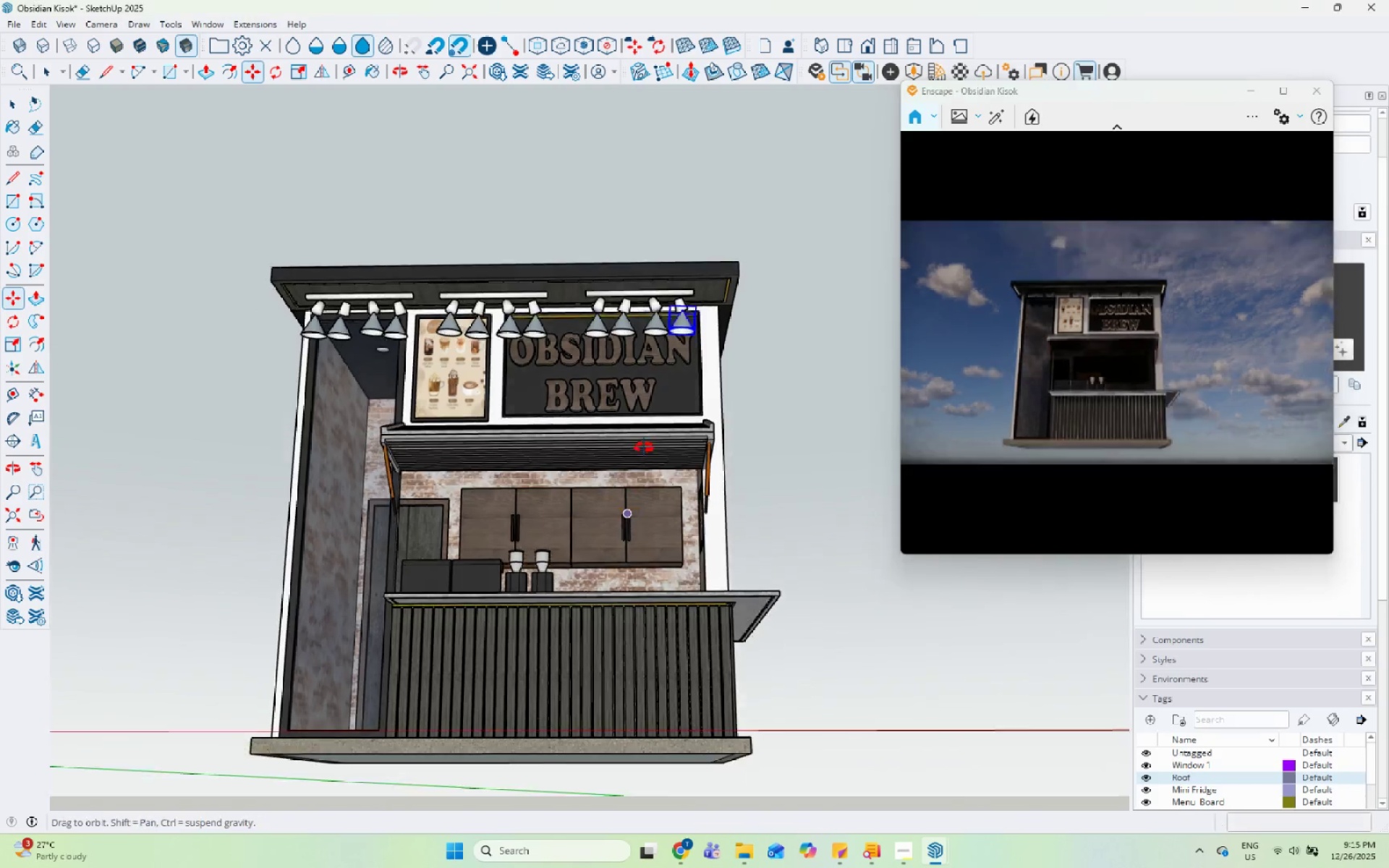 
key(Space)
 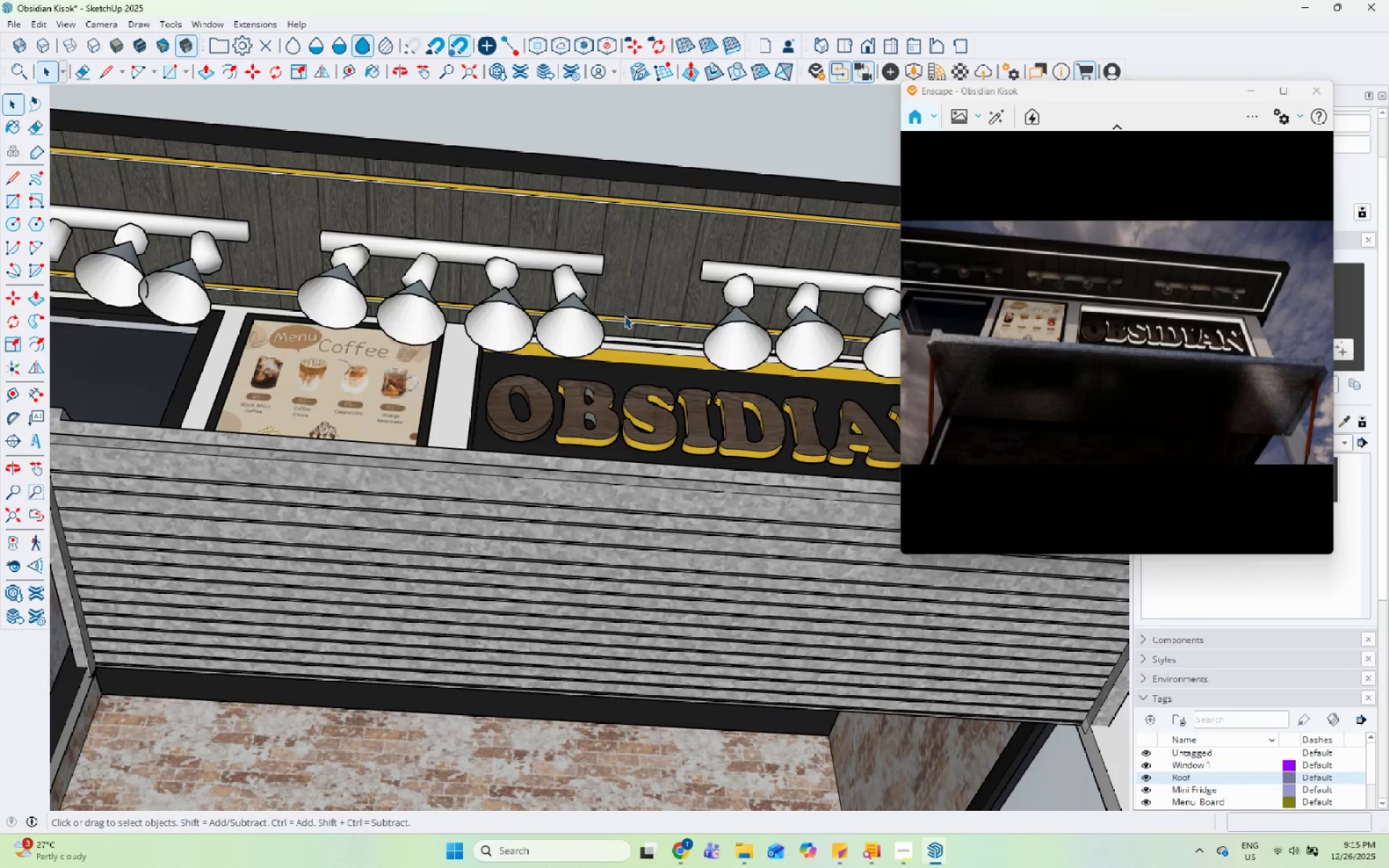 
scroll: coordinate [498, 328], scroll_direction: up, amount: 10.0
 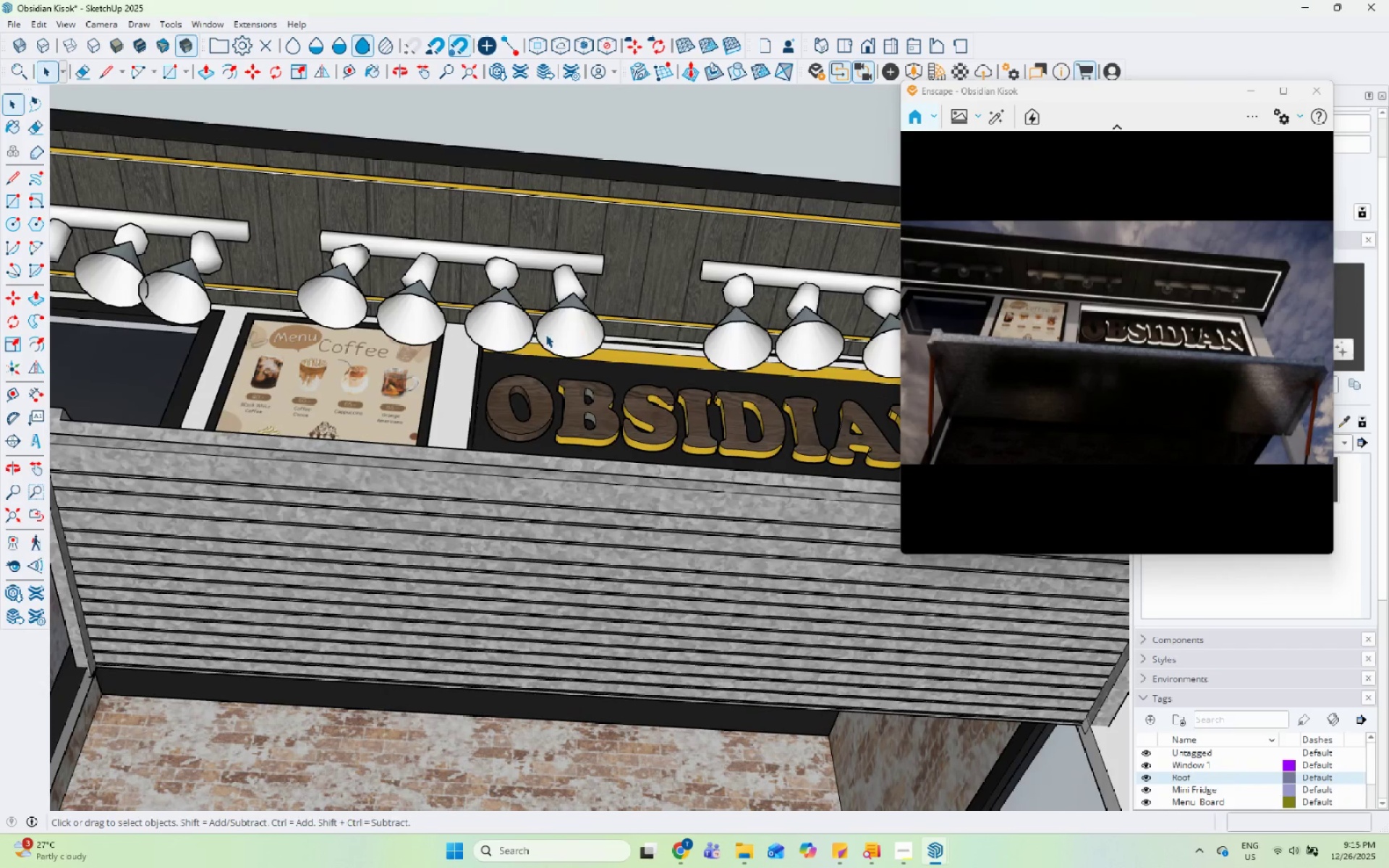 
left_click([545, 334])
 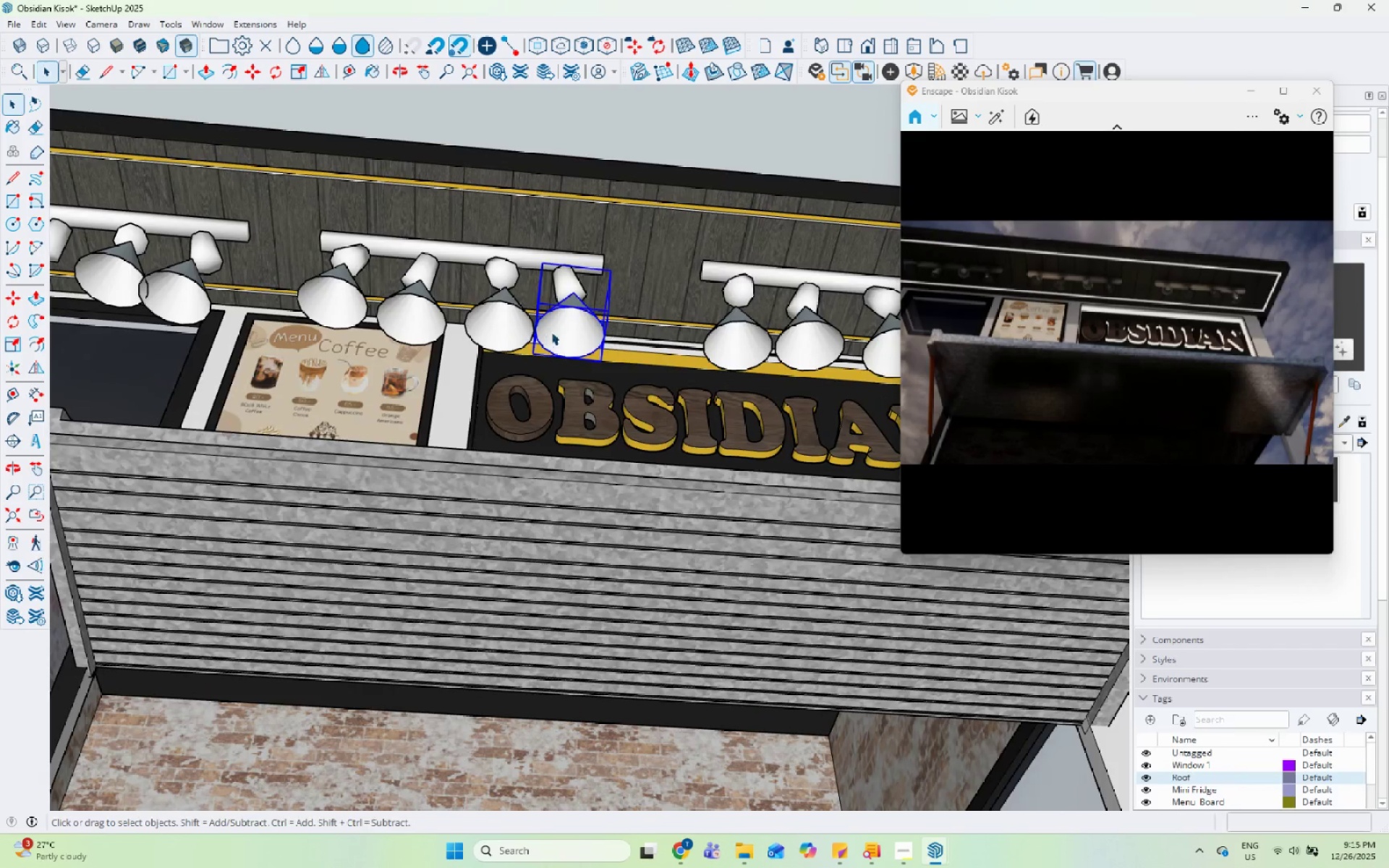 
scroll: coordinate [647, 294], scroll_direction: down, amount: 12.0
 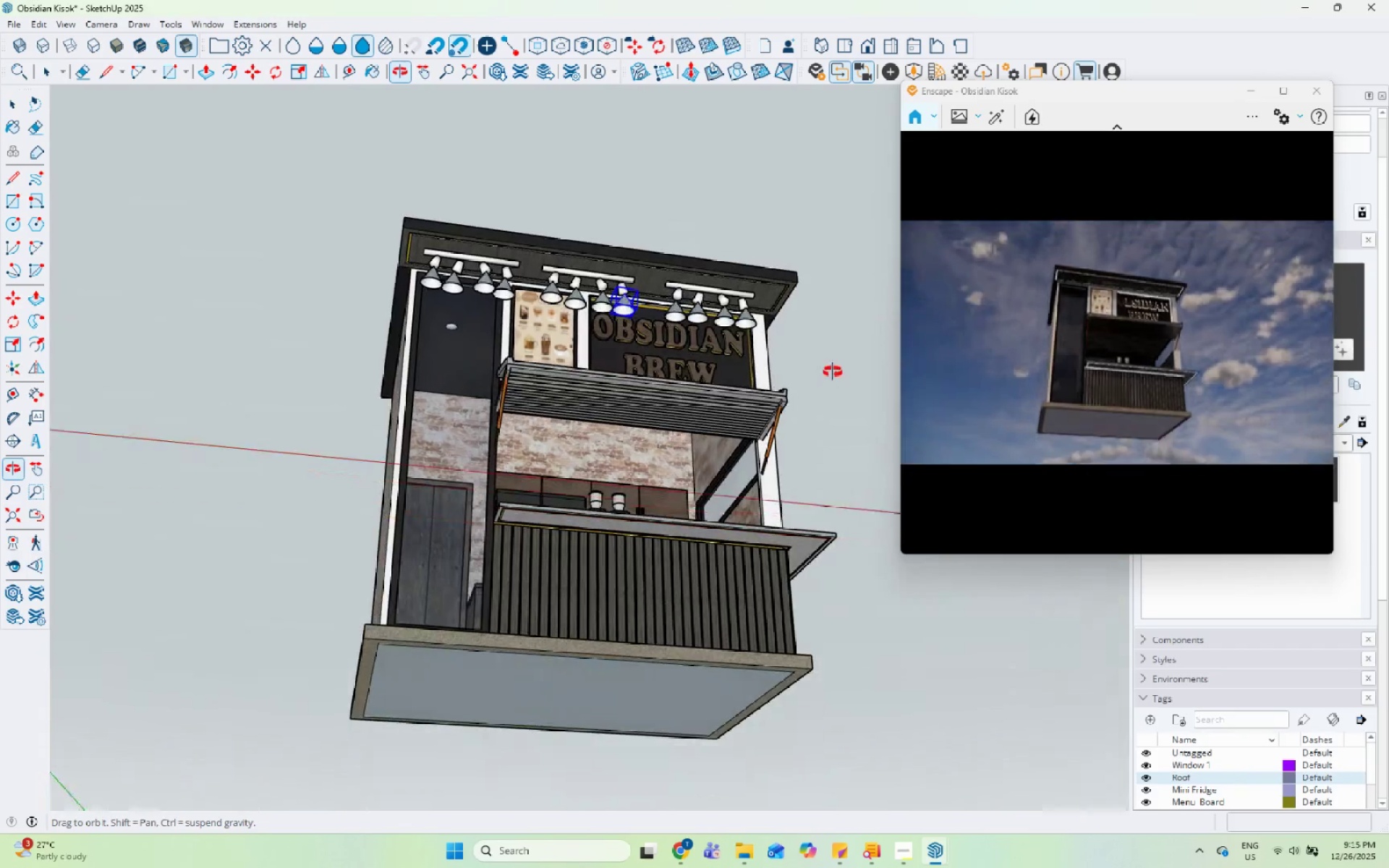 
scroll: coordinate [454, 365], scroll_direction: up, amount: 10.0
 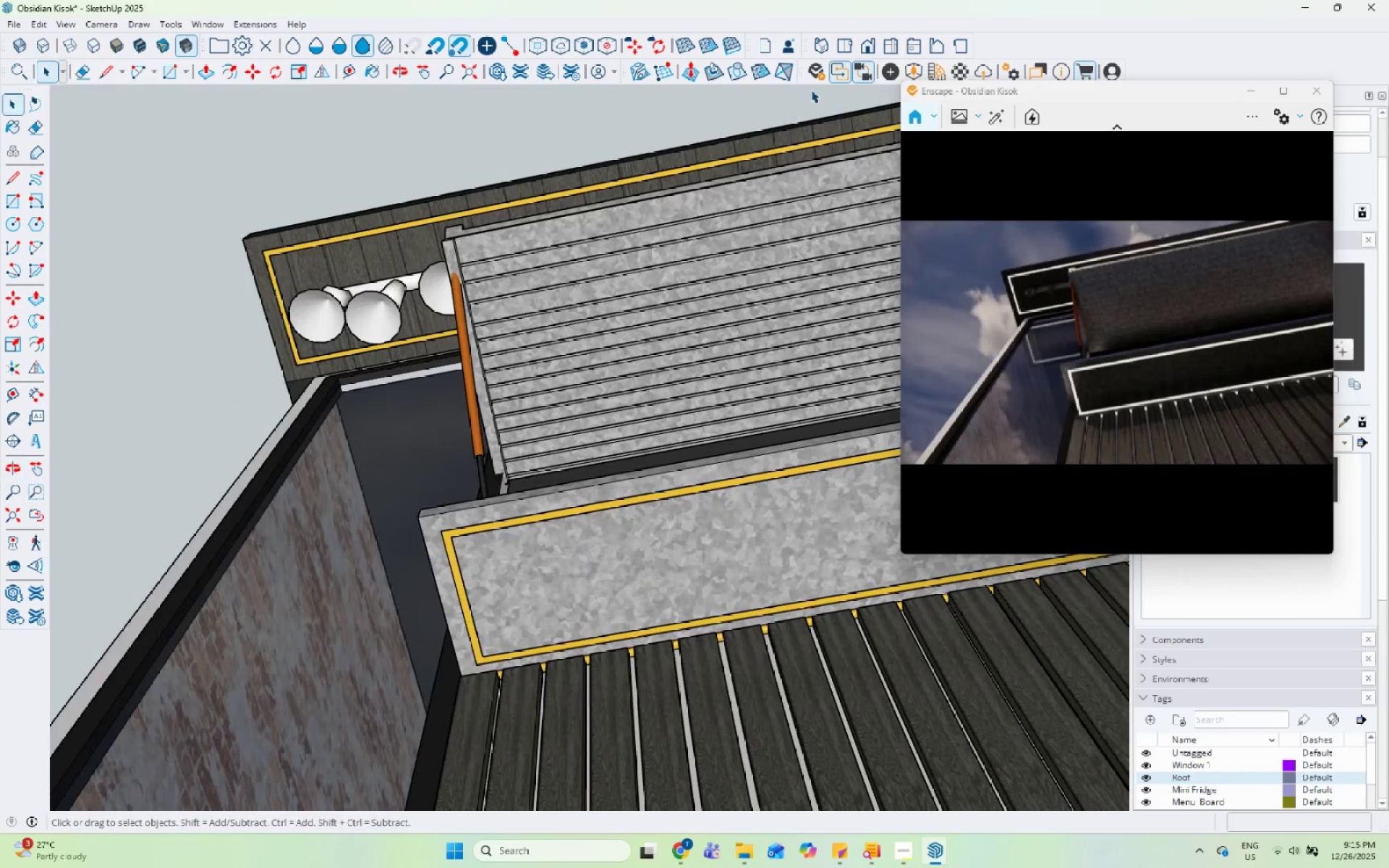 
scroll: coordinate [528, 513], scroll_direction: down, amount: 5.0
 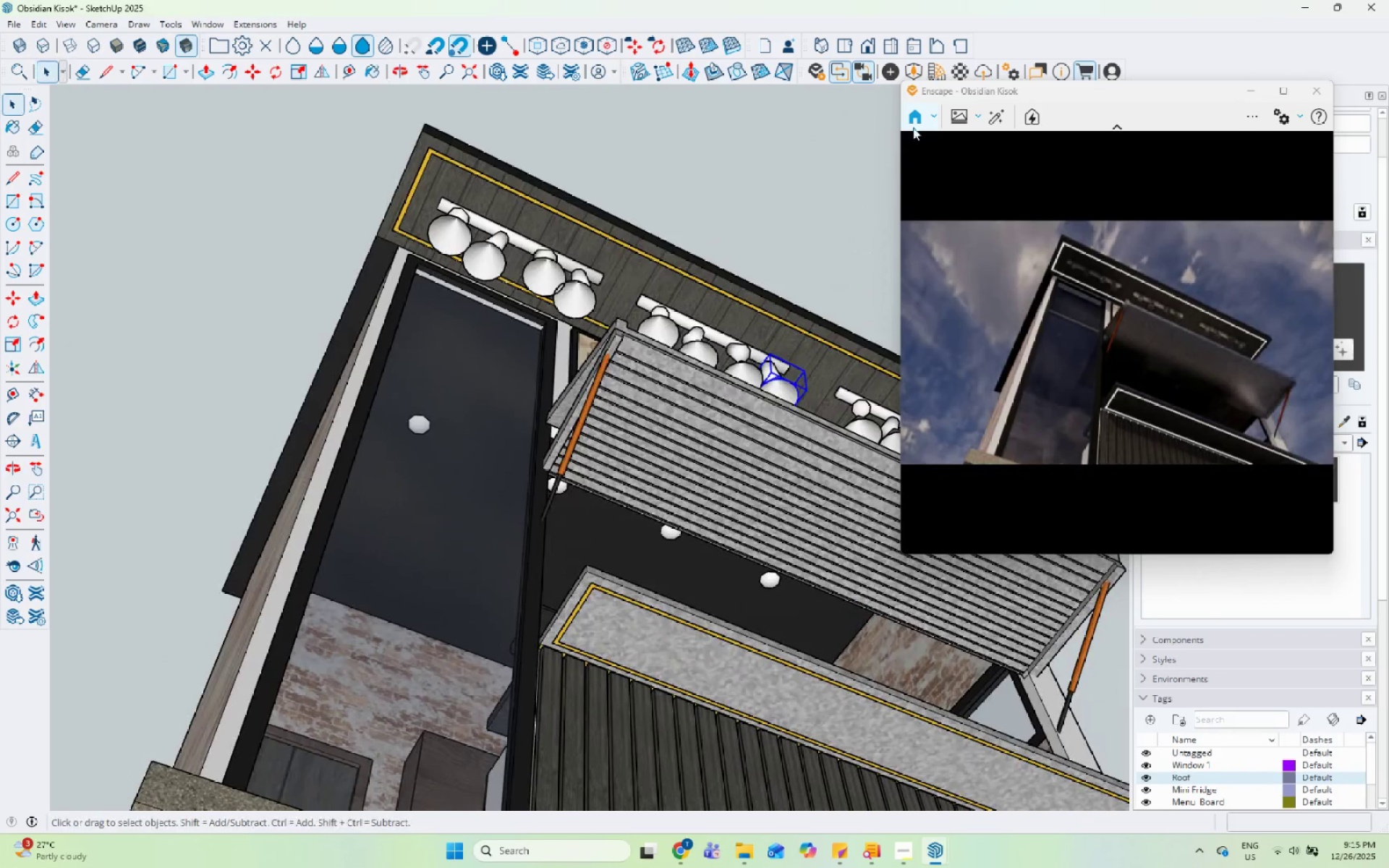 
left_click([895, 78])
 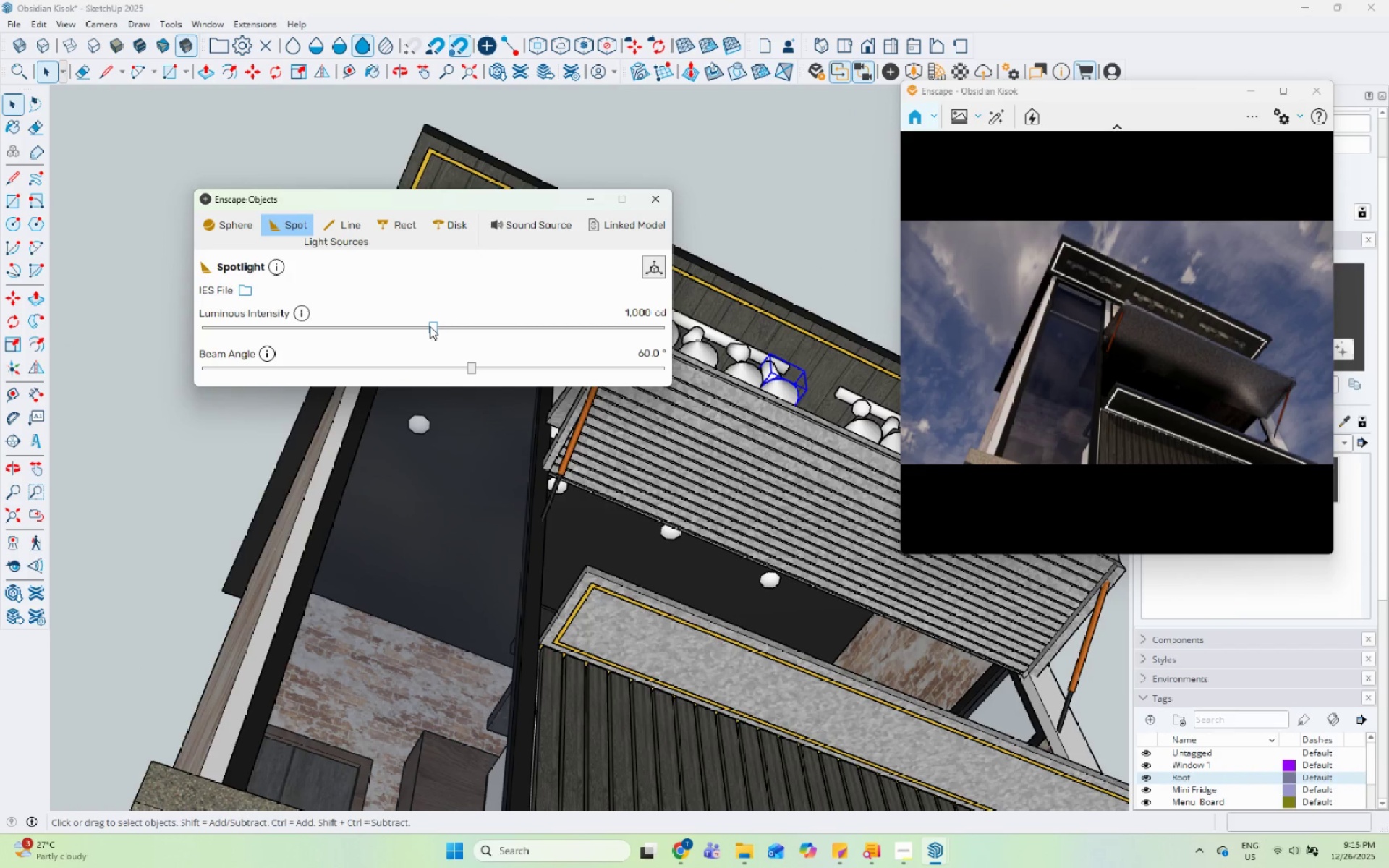 
left_click_drag(start_coordinate=[476, 363], to_coordinate=[496, 367])
 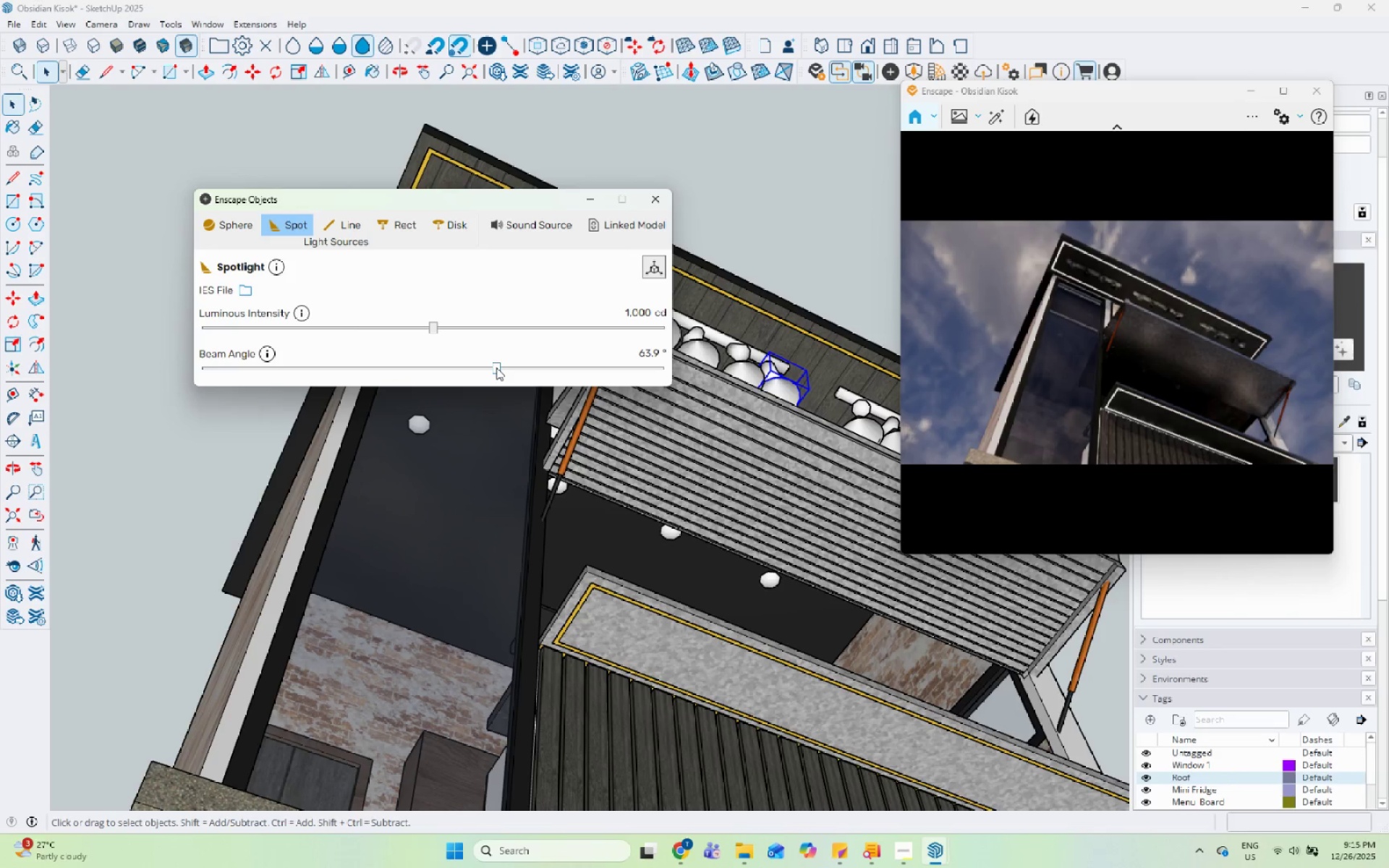 
left_click_drag(start_coordinate=[496, 367], to_coordinate=[529, 367])
 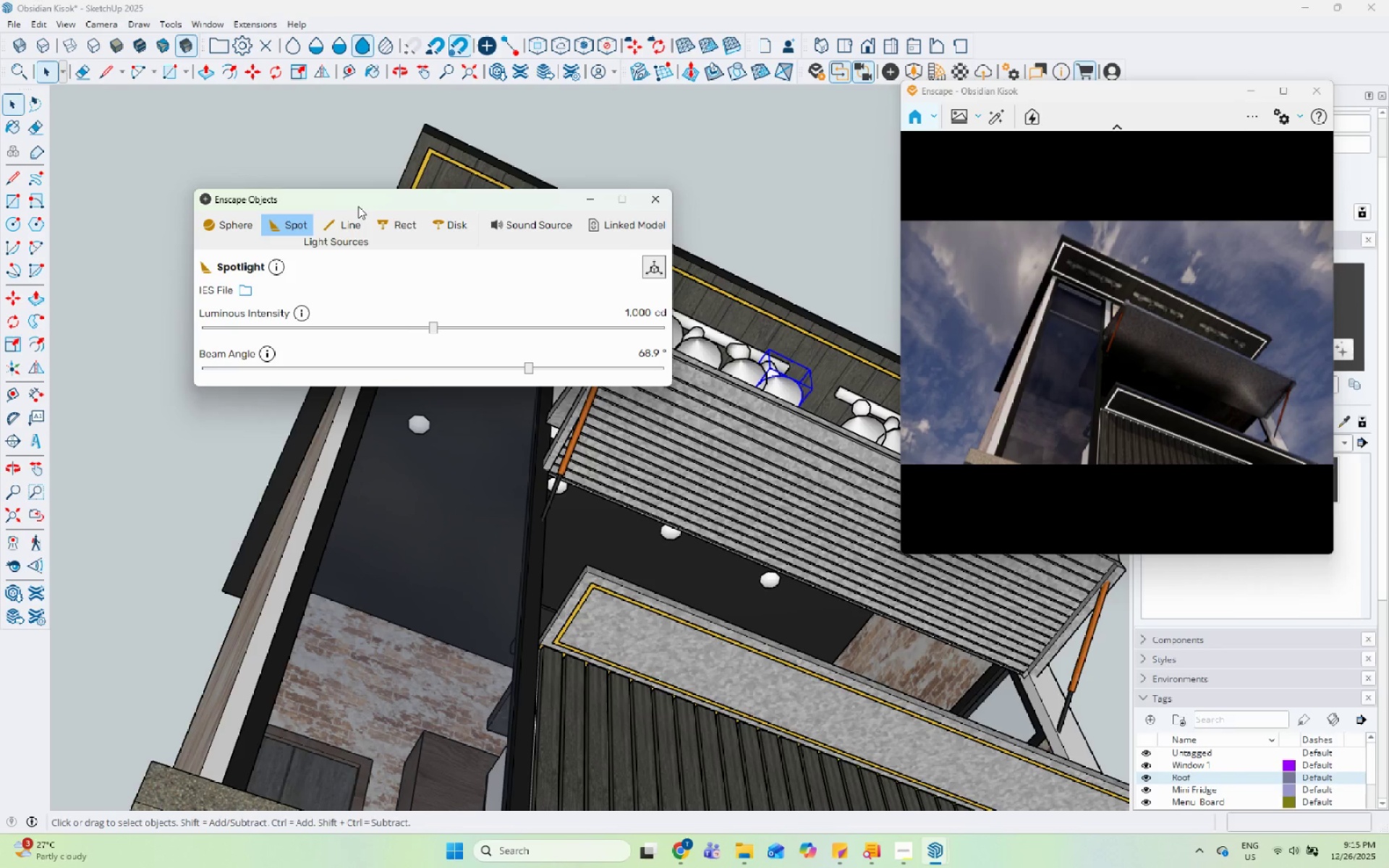 
left_click([289, 226])
 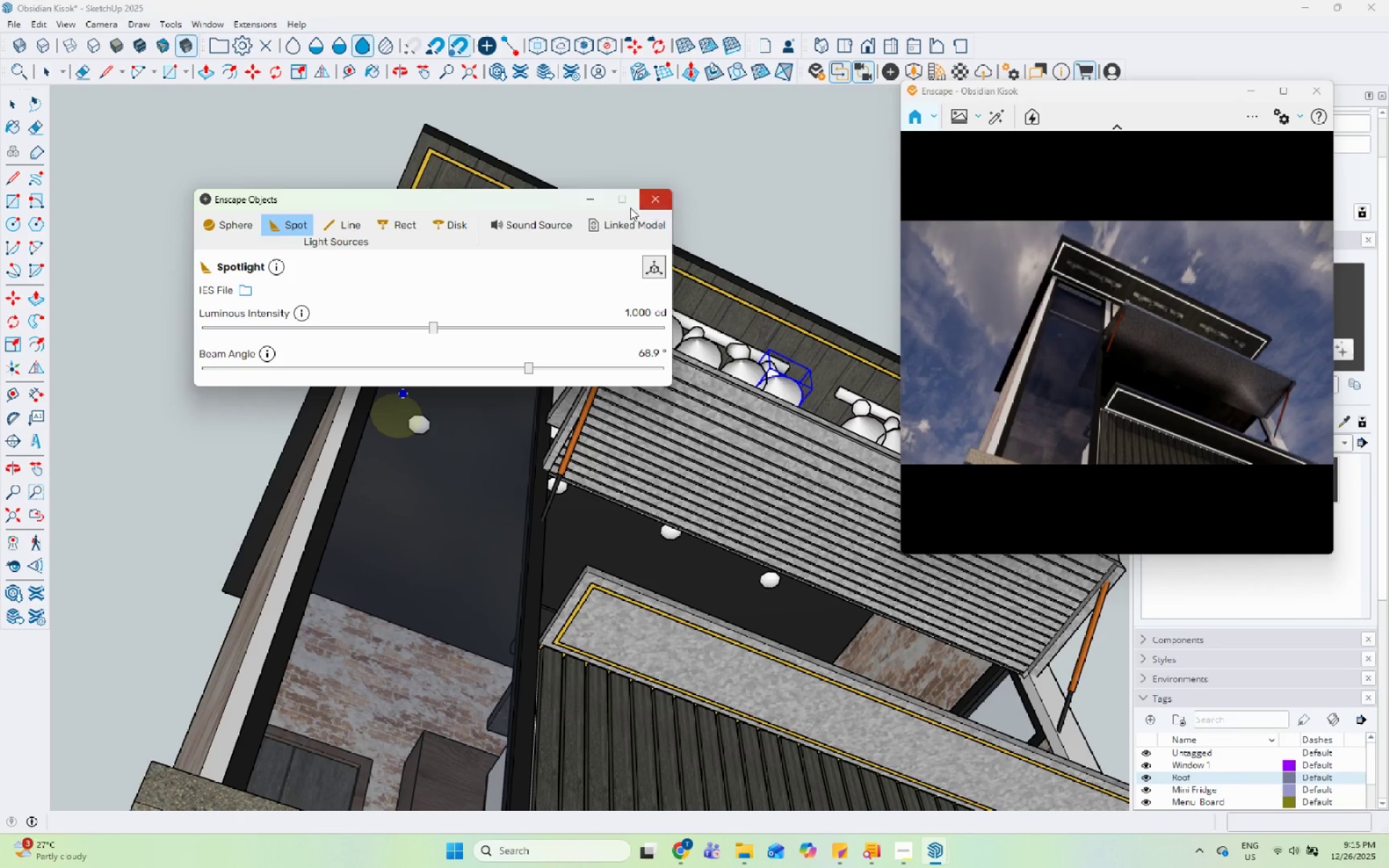 
left_click([585, 199])
 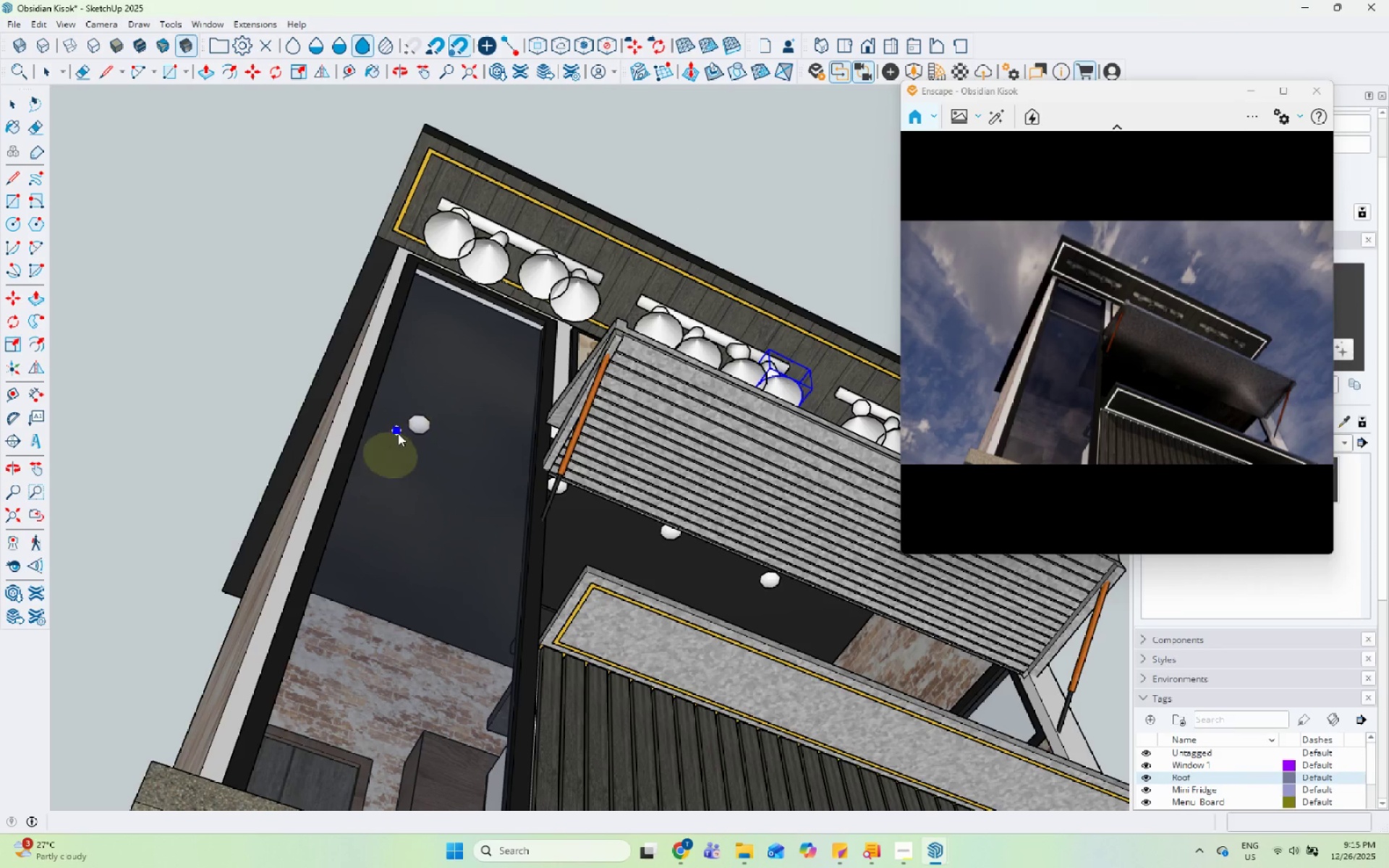 
scroll: coordinate [424, 431], scroll_direction: up, amount: 8.0
 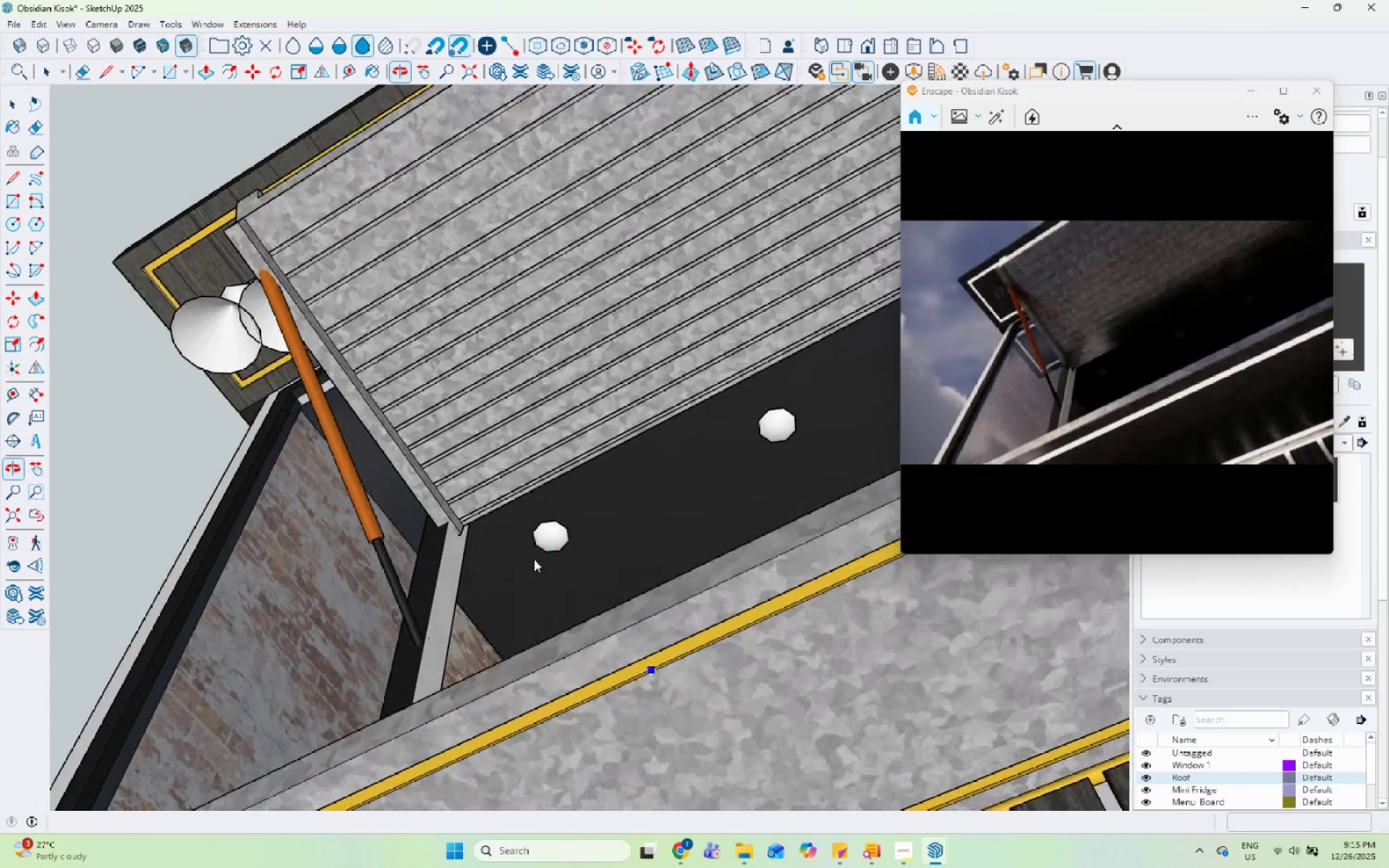 
left_click([548, 536])
 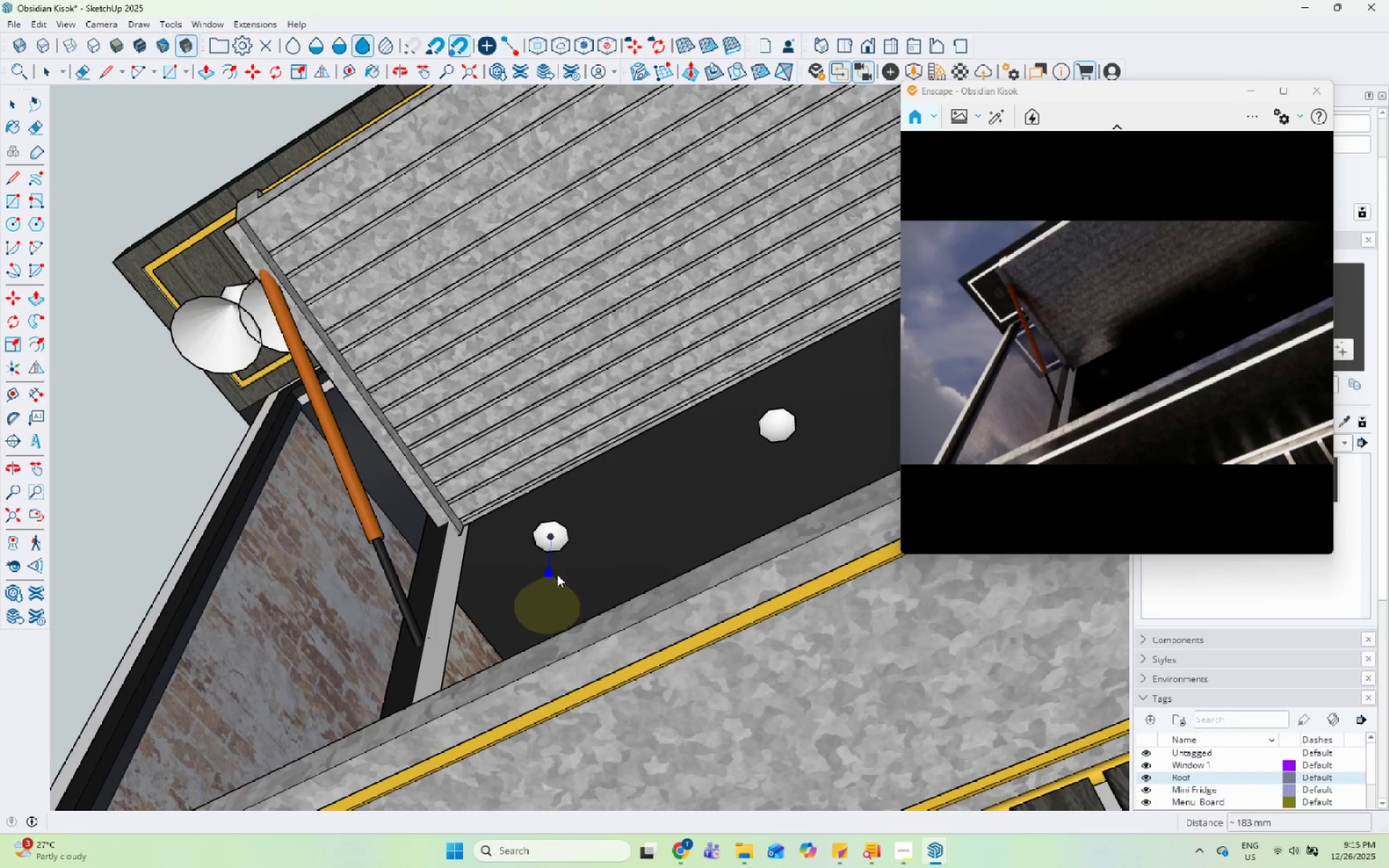 
left_click([553, 574])
 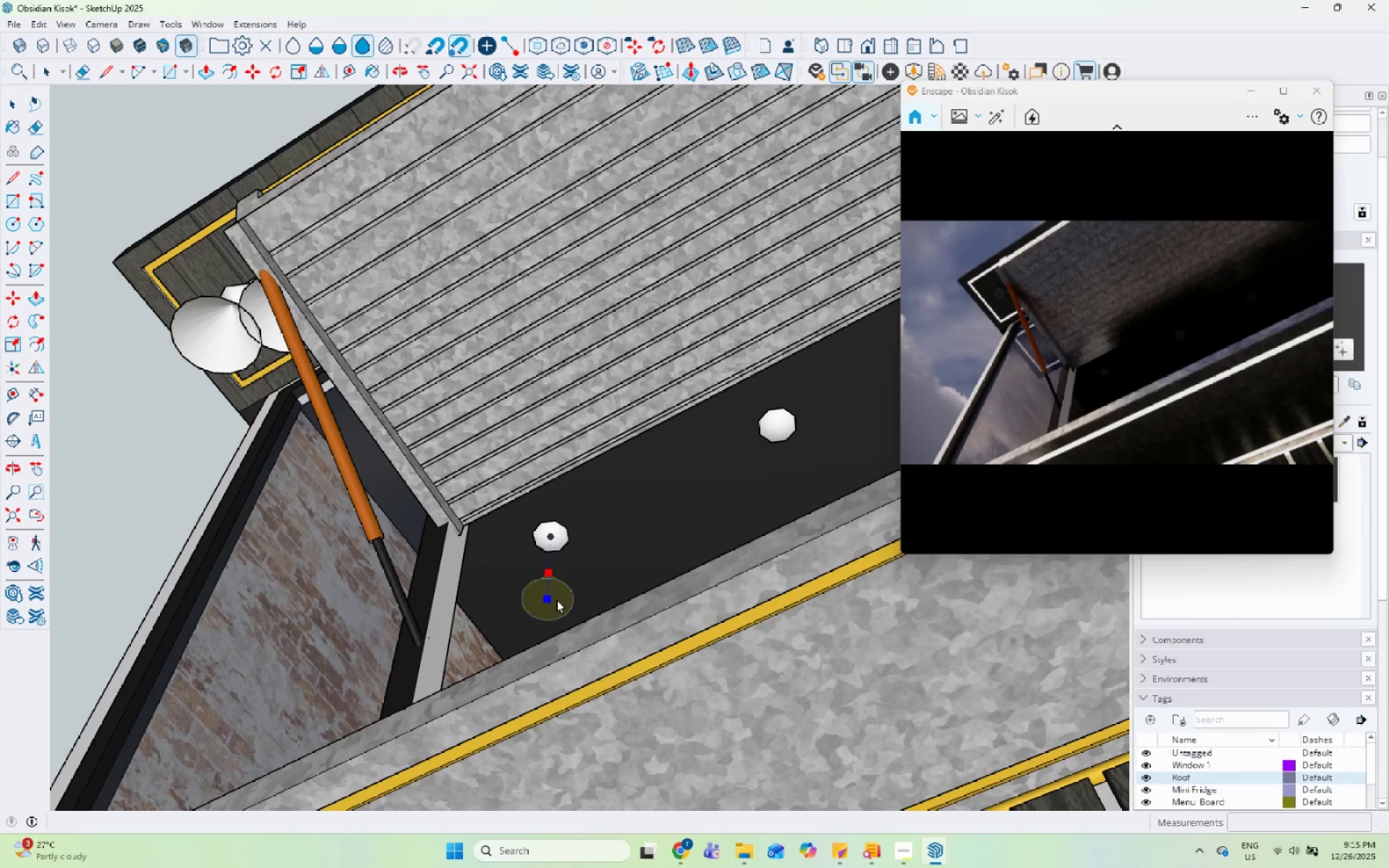 
scroll: coordinate [584, 435], scroll_direction: down, amount: 14.0
 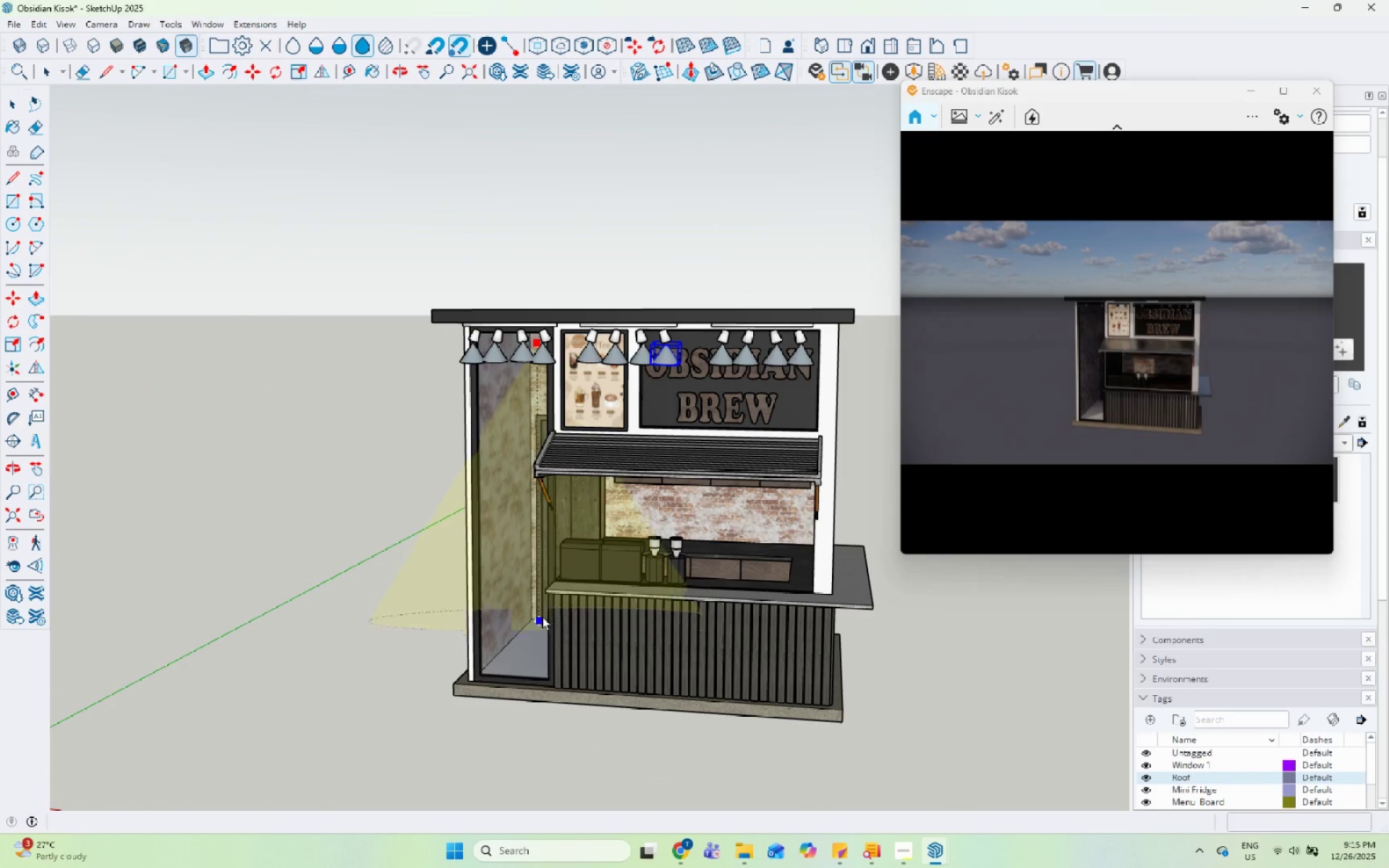 
scroll: coordinate [633, 851], scroll_direction: up, amount: 1.0
 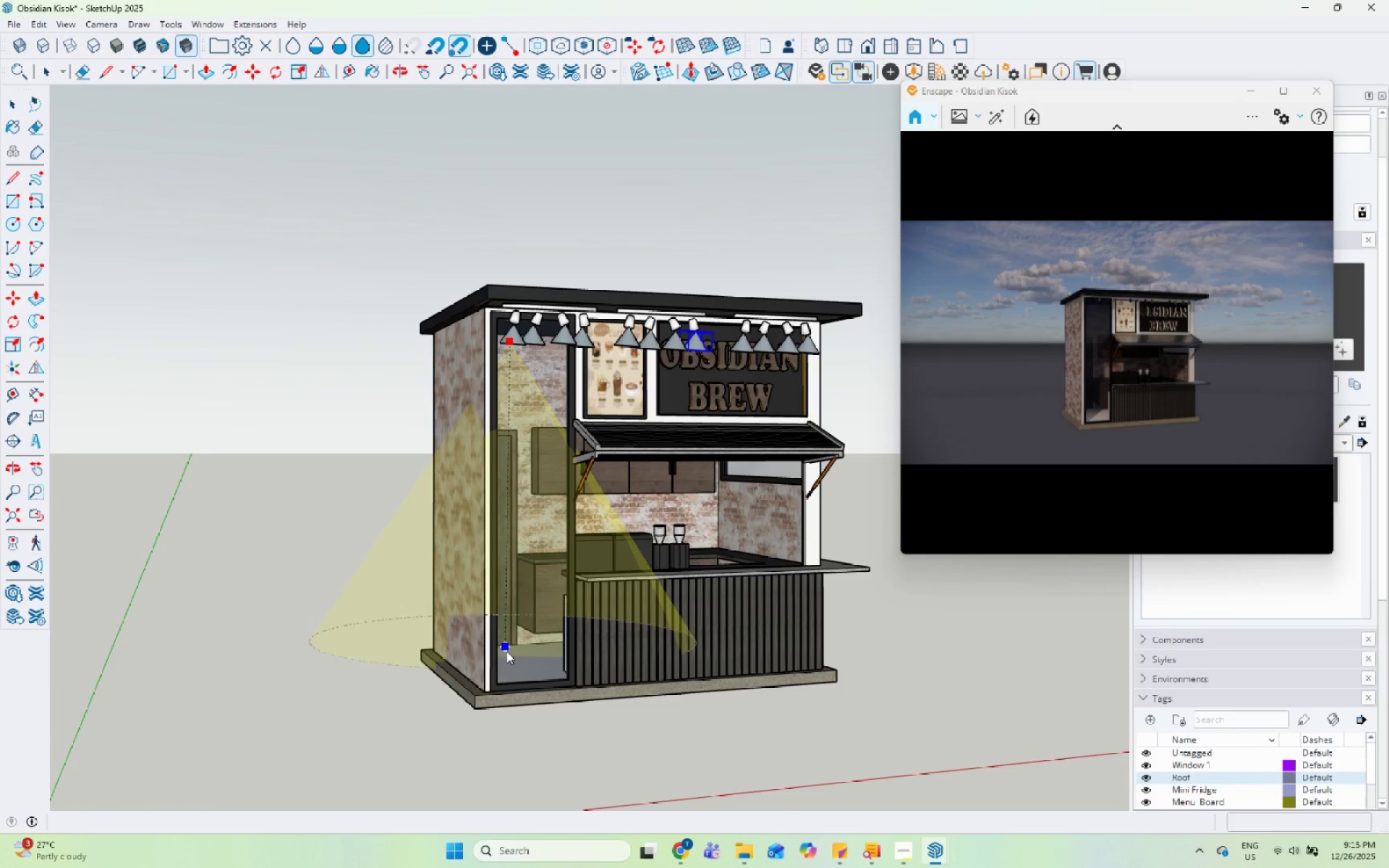 
left_click([520, 649])
 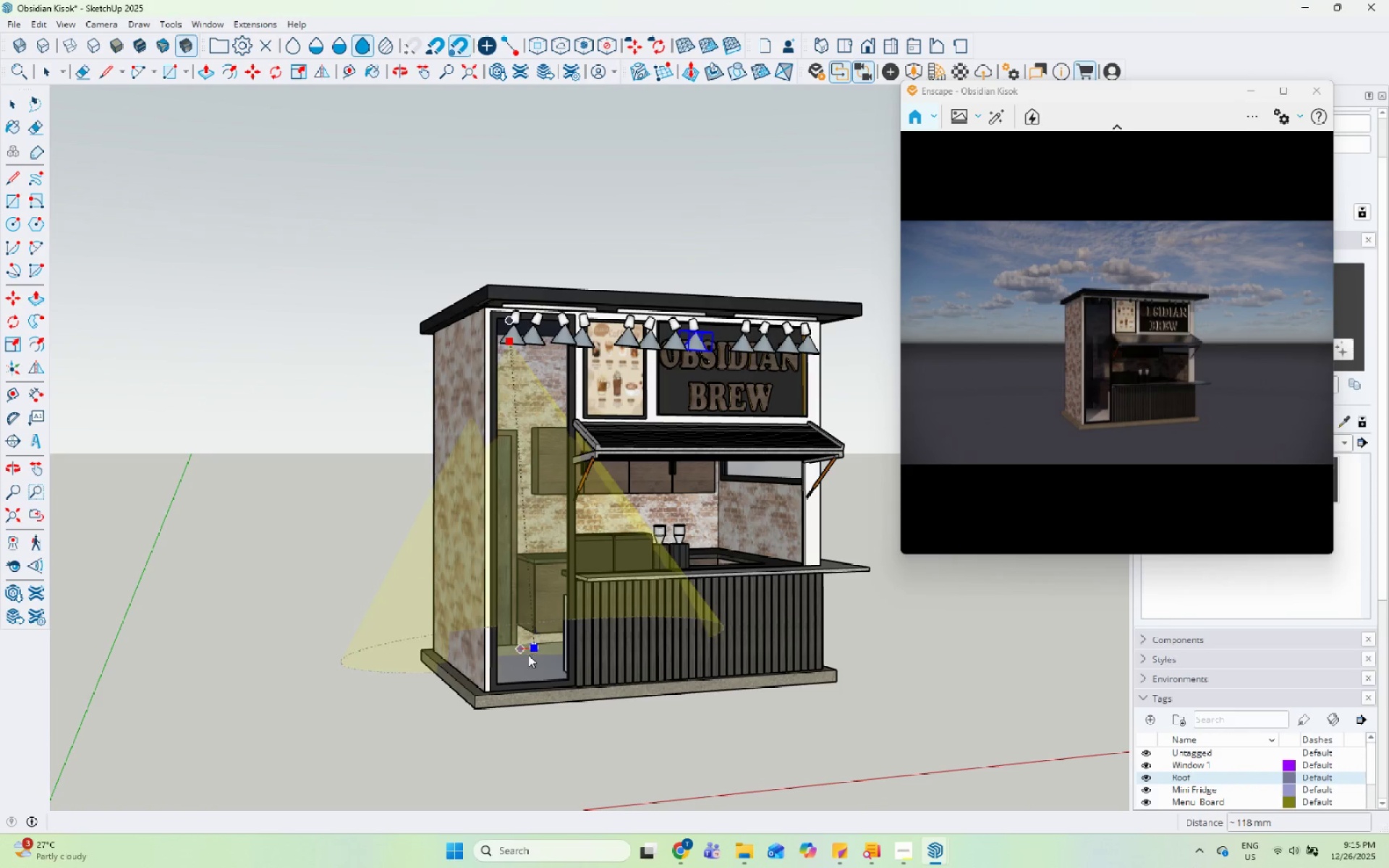 
left_click([519, 654])
 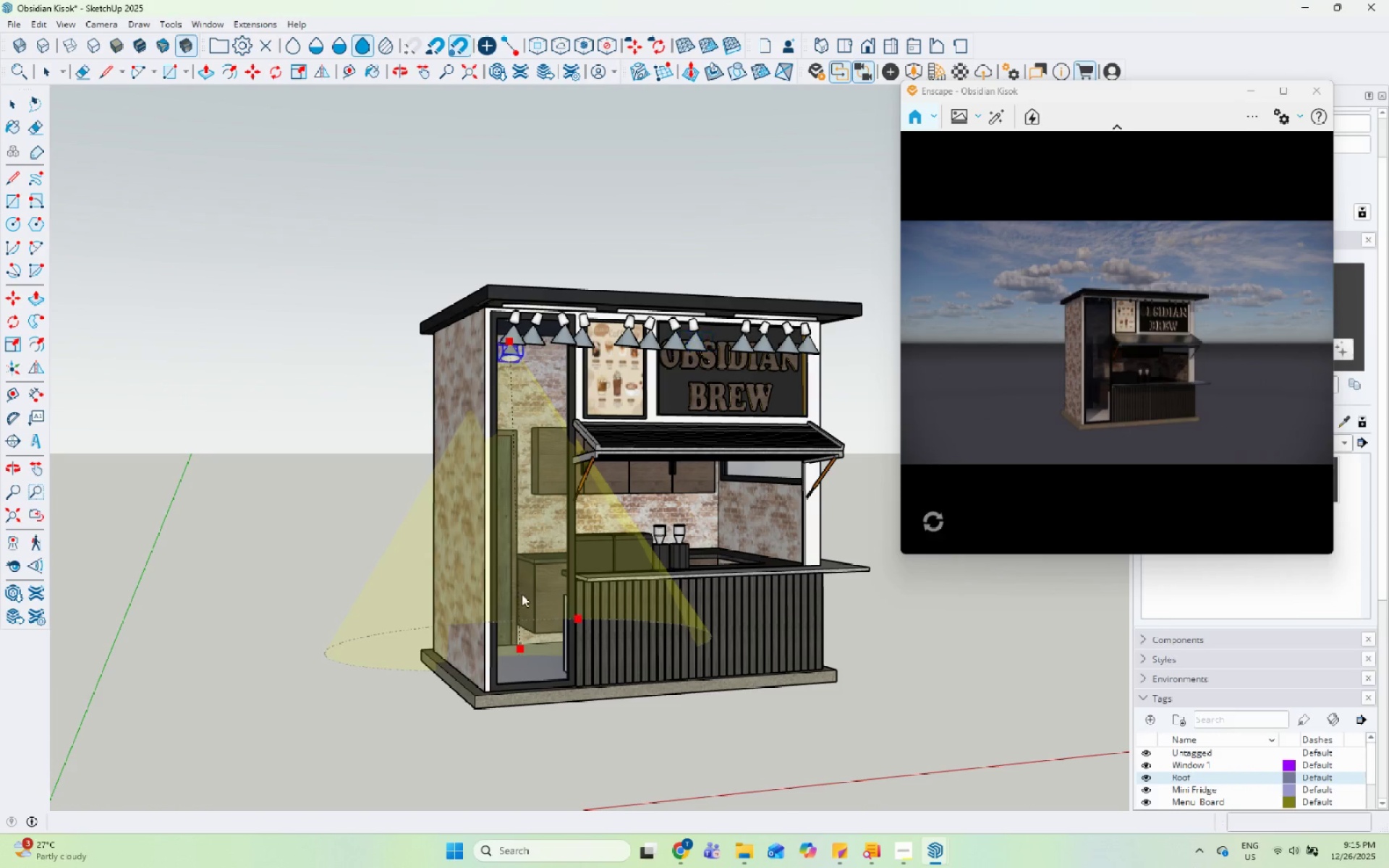 
scroll: coordinate [522, 581], scroll_direction: down, amount: 5.0
 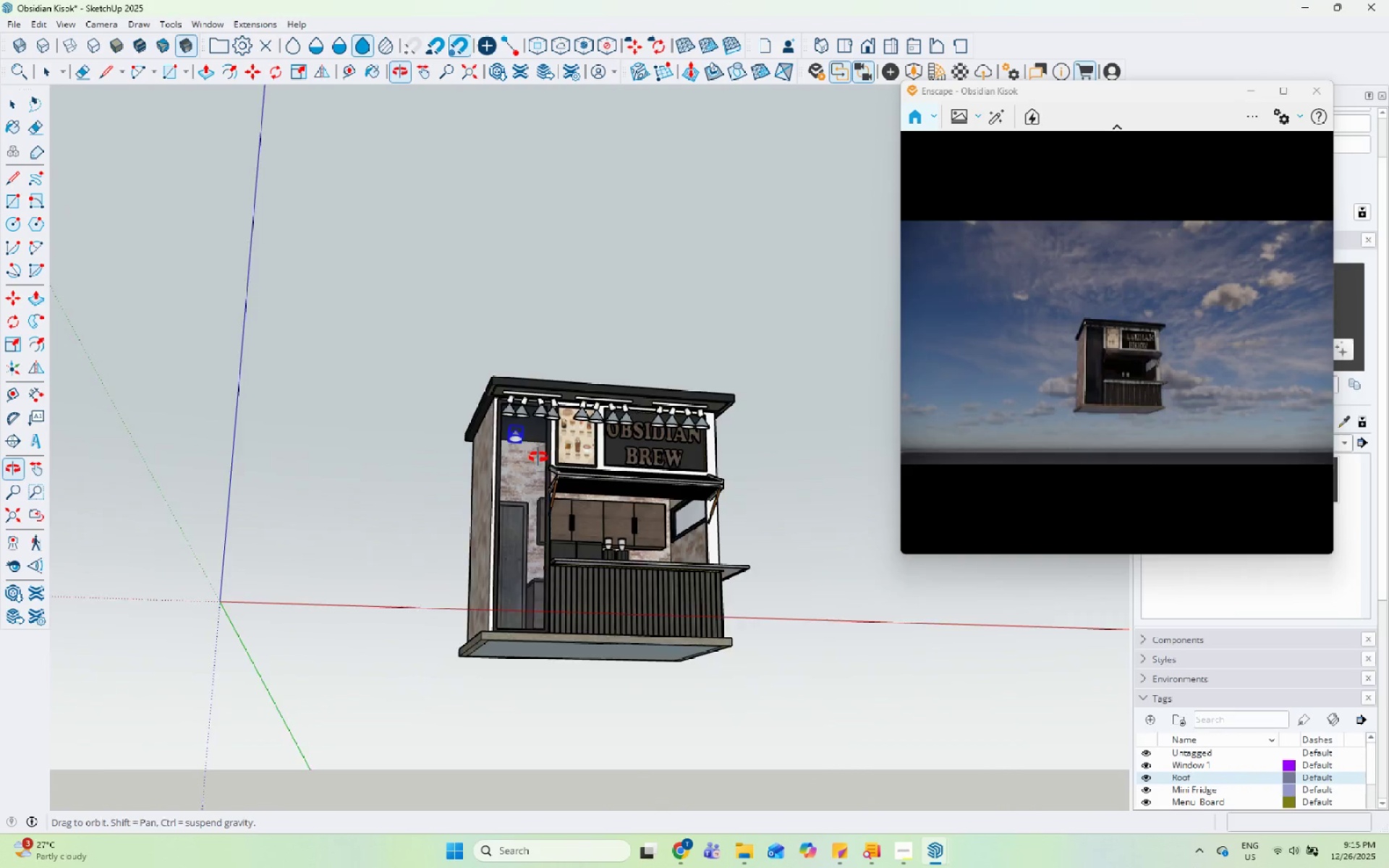 
key(Space)
 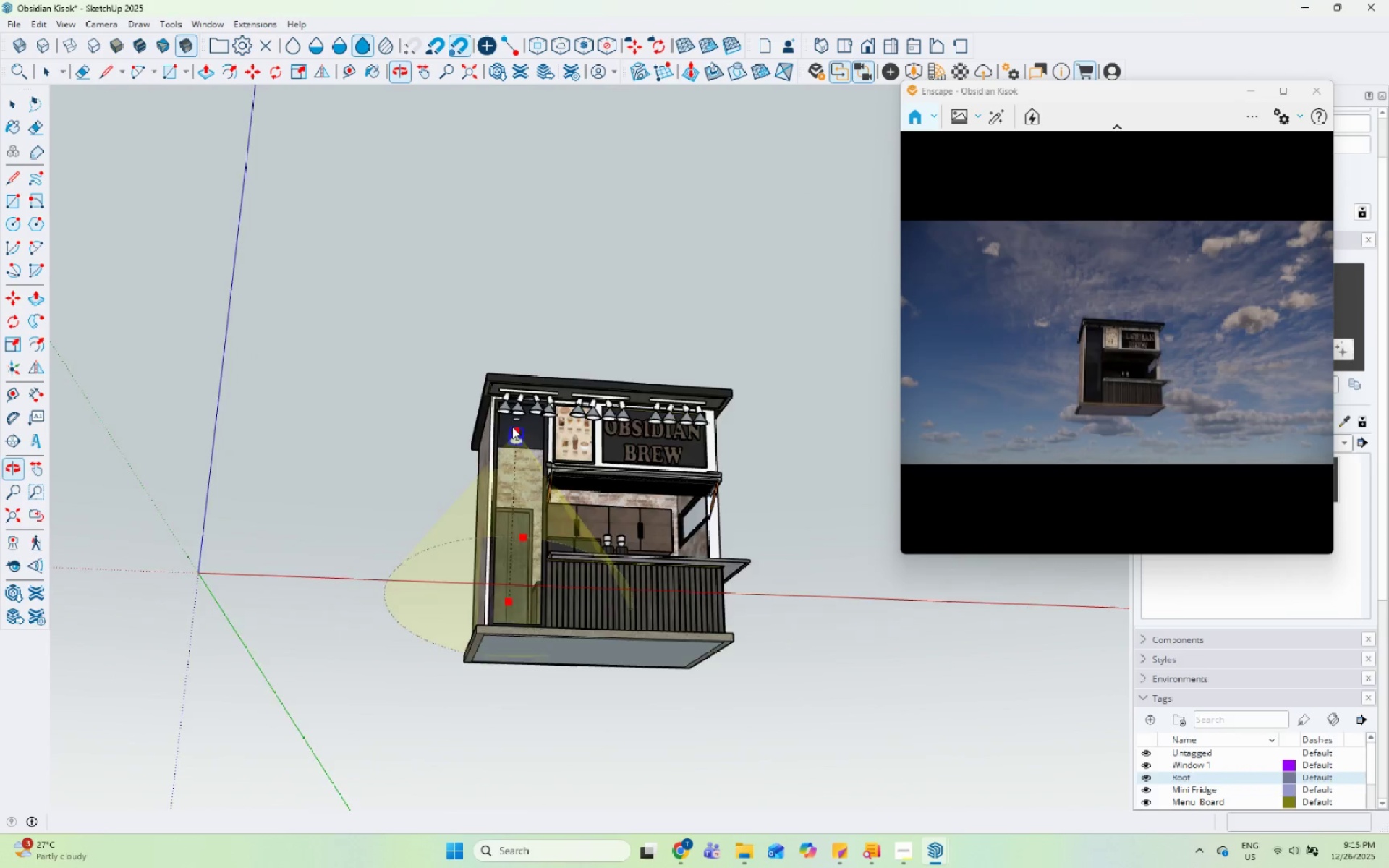 
key(M)
 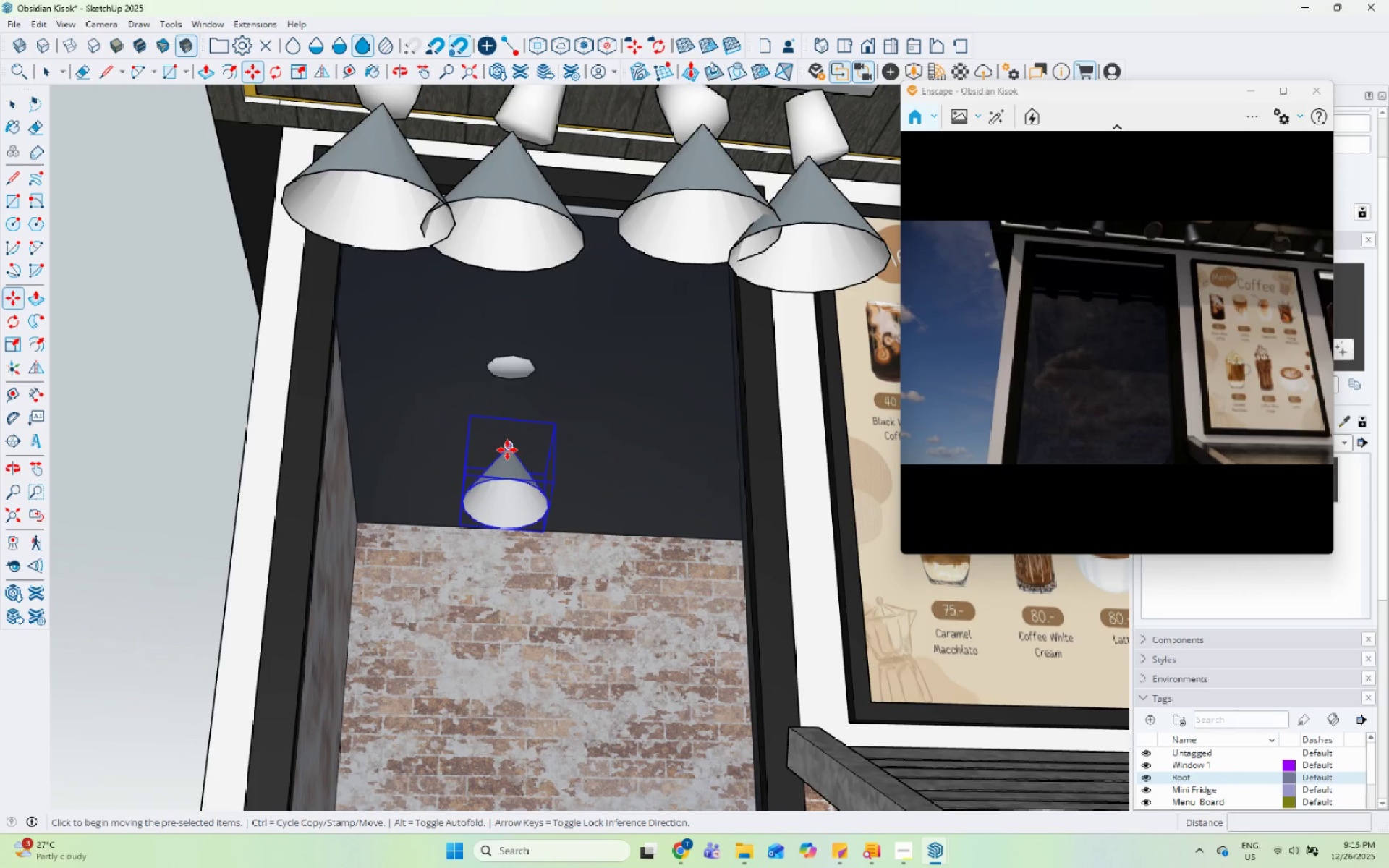 
scroll: coordinate [507, 440], scroll_direction: up, amount: 21.0
 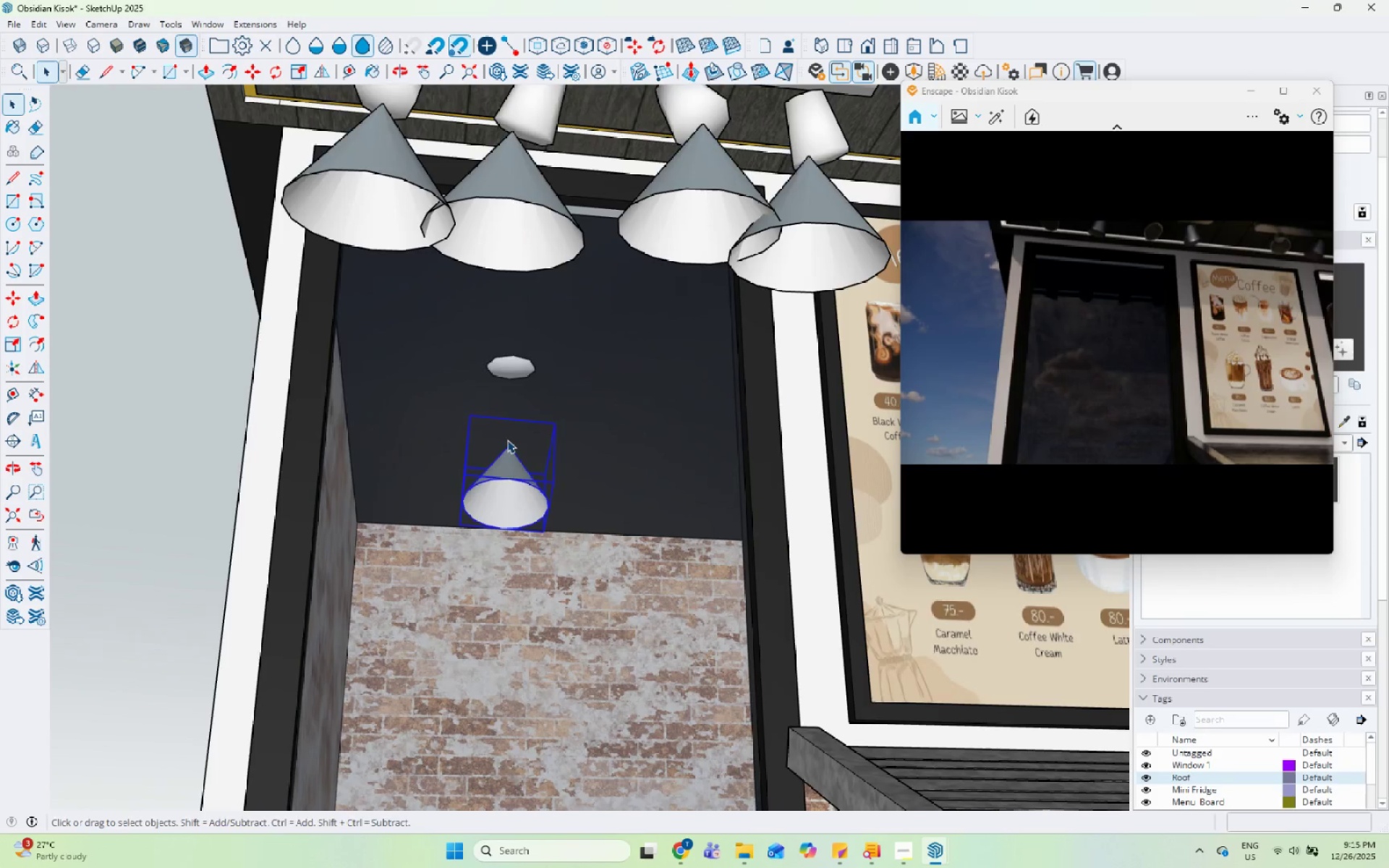 
left_click_drag(start_coordinate=[507, 449], to_coordinate=[507, 445])
 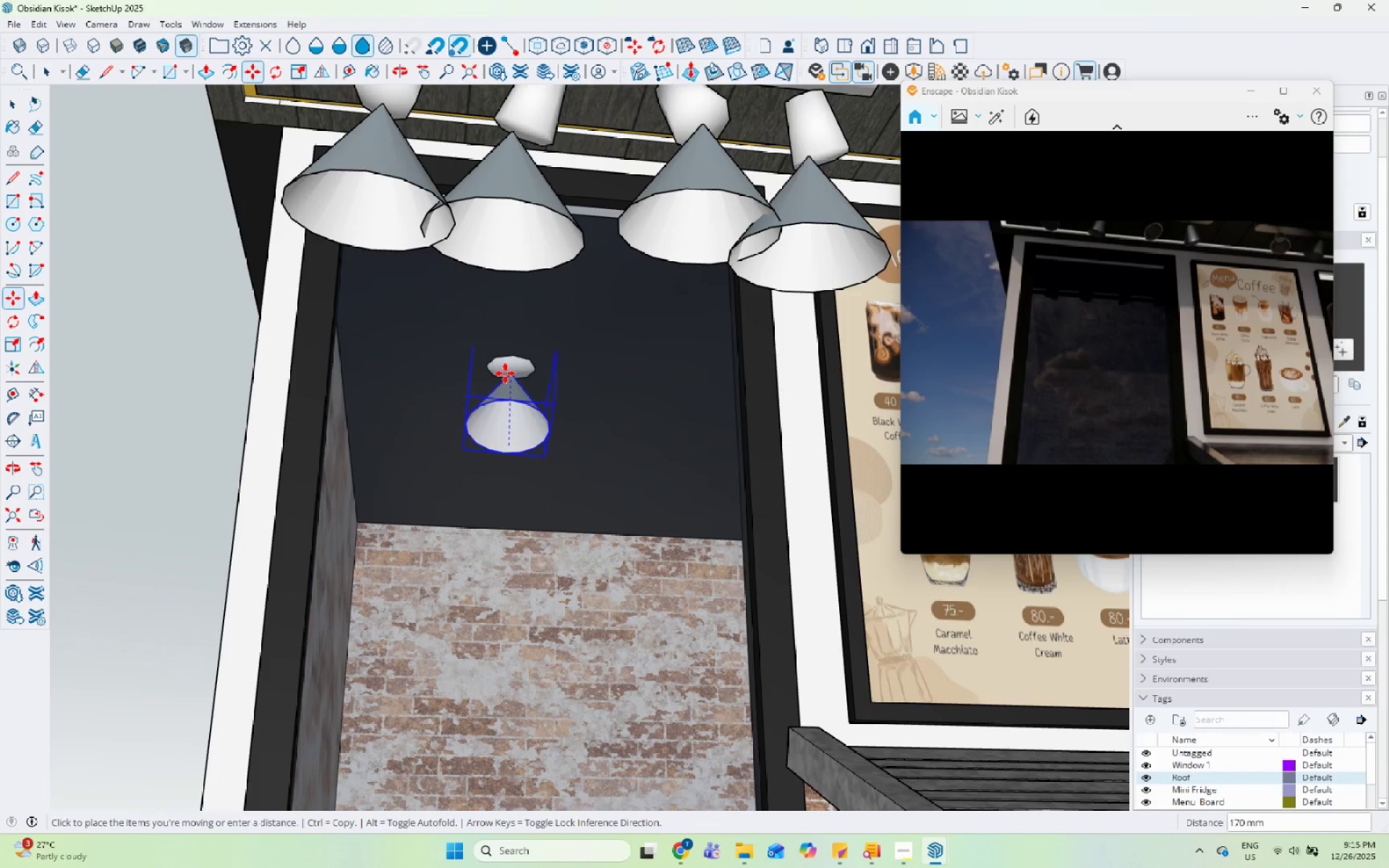 
left_click([507, 373])
 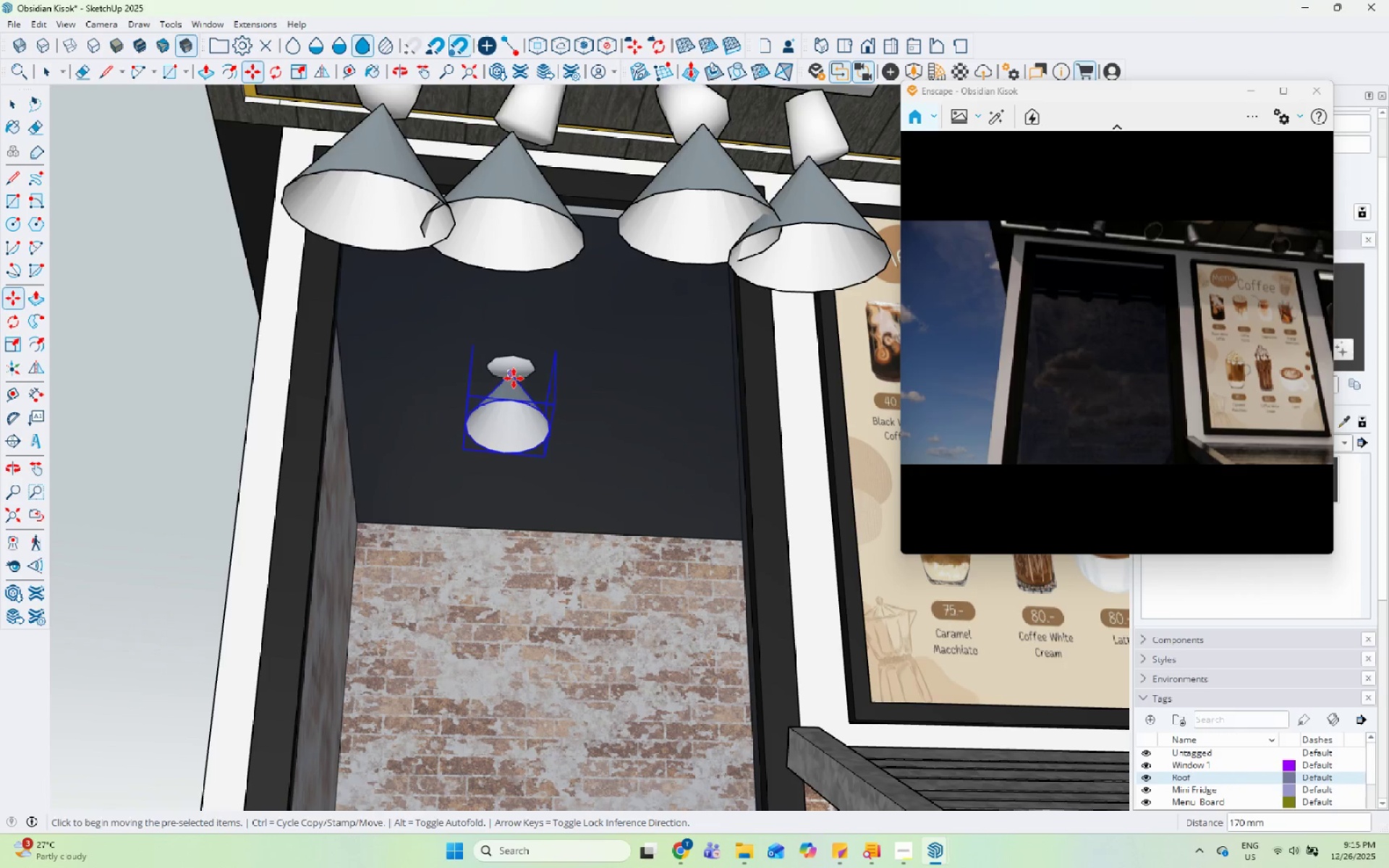 
key(Control+ControlLeft)
 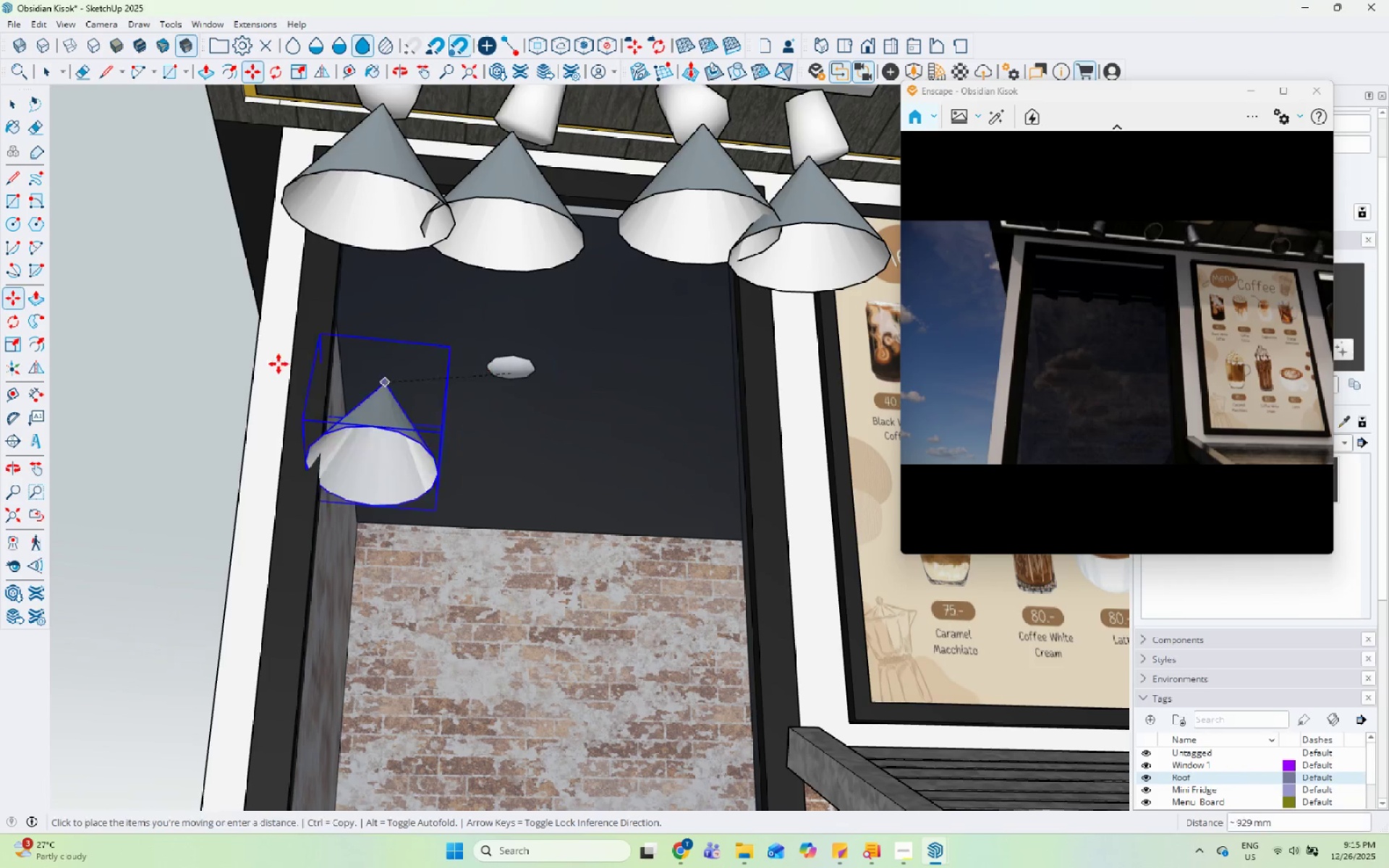 
scroll: coordinate [504, 461], scroll_direction: down, amount: 10.0
 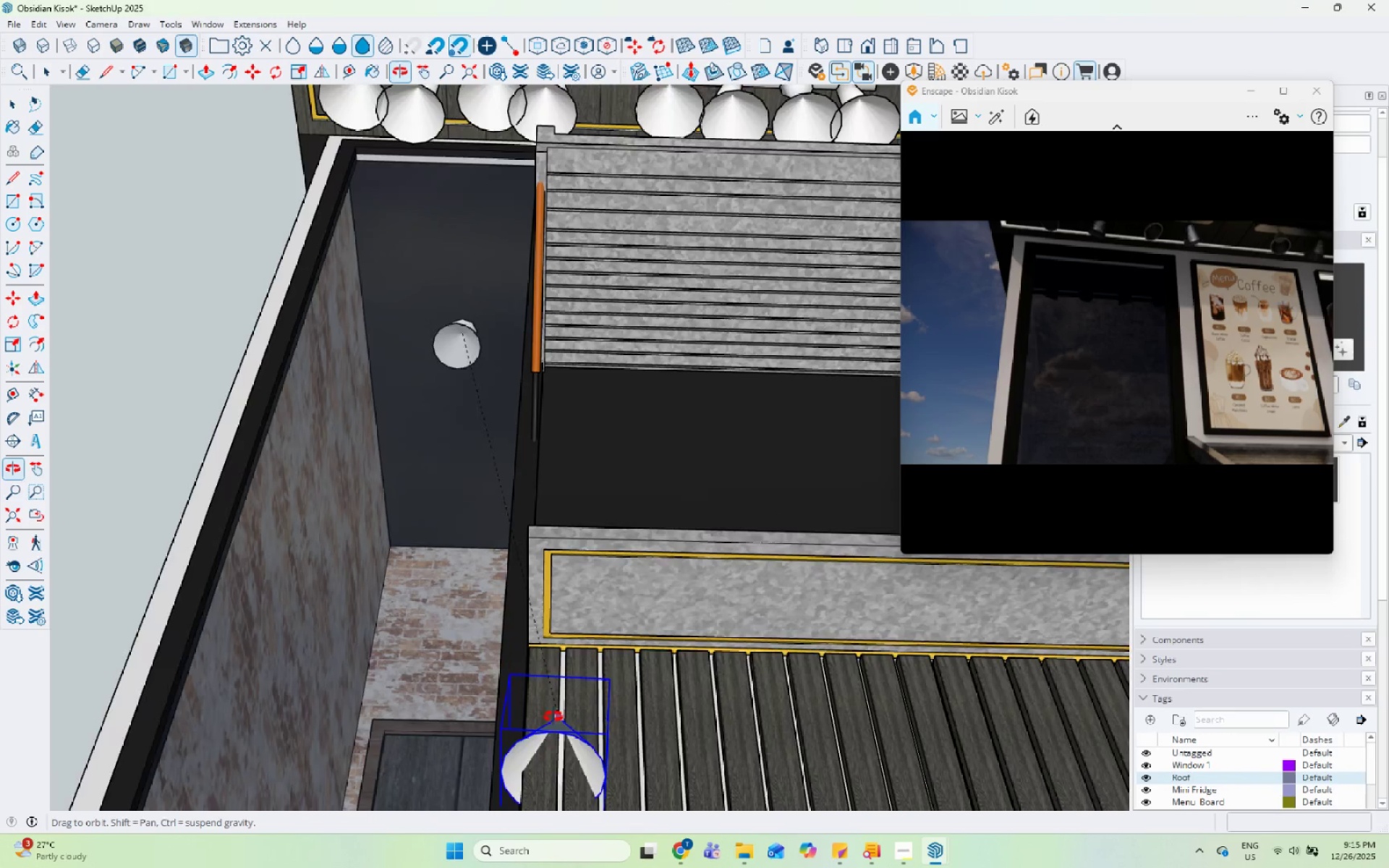 
scroll: coordinate [689, 453], scroll_direction: up, amount: 4.0
 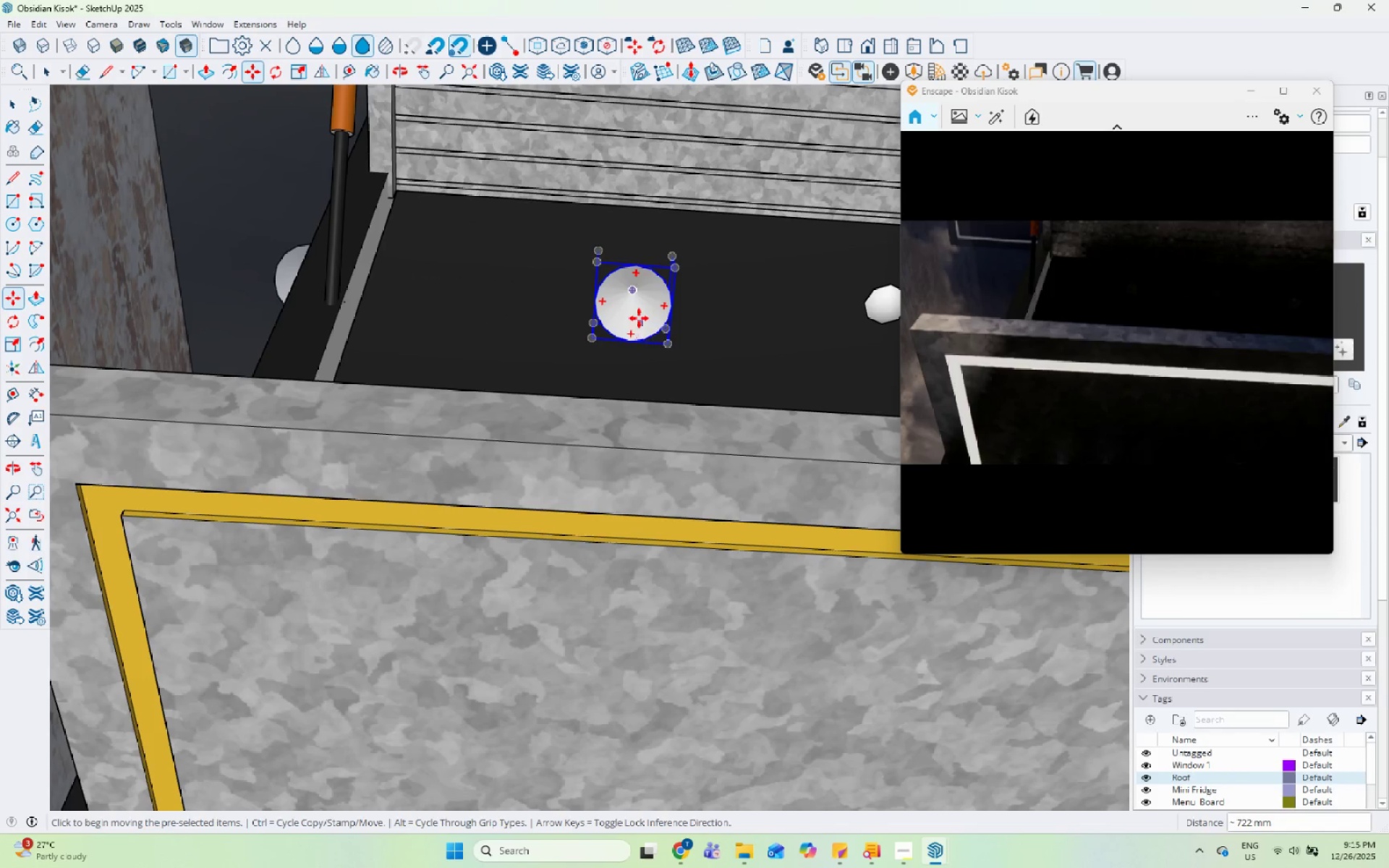 
left_click_drag(start_coordinate=[630, 291], to_coordinate=[623, 292])
 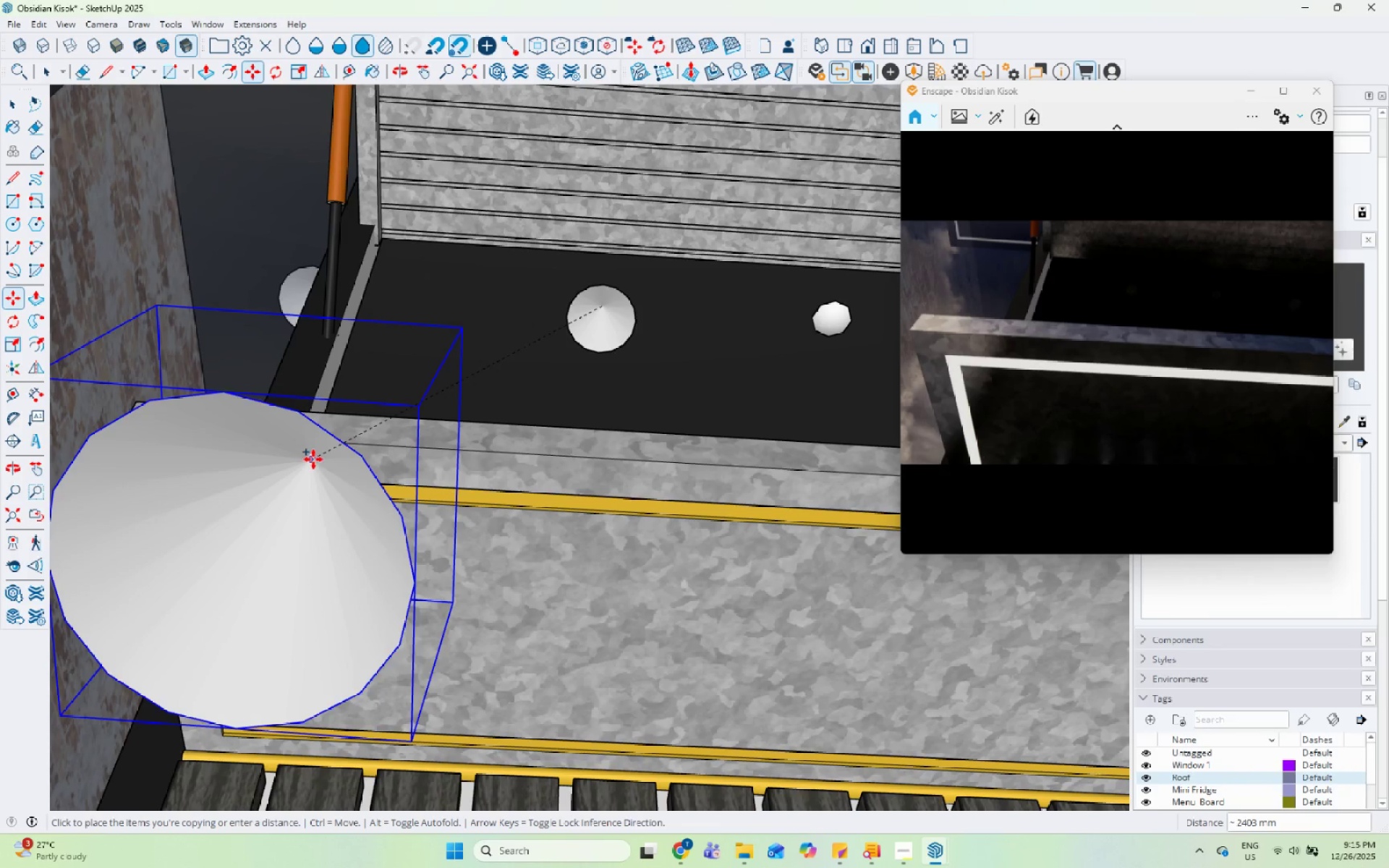 
key(Control+ControlLeft)
 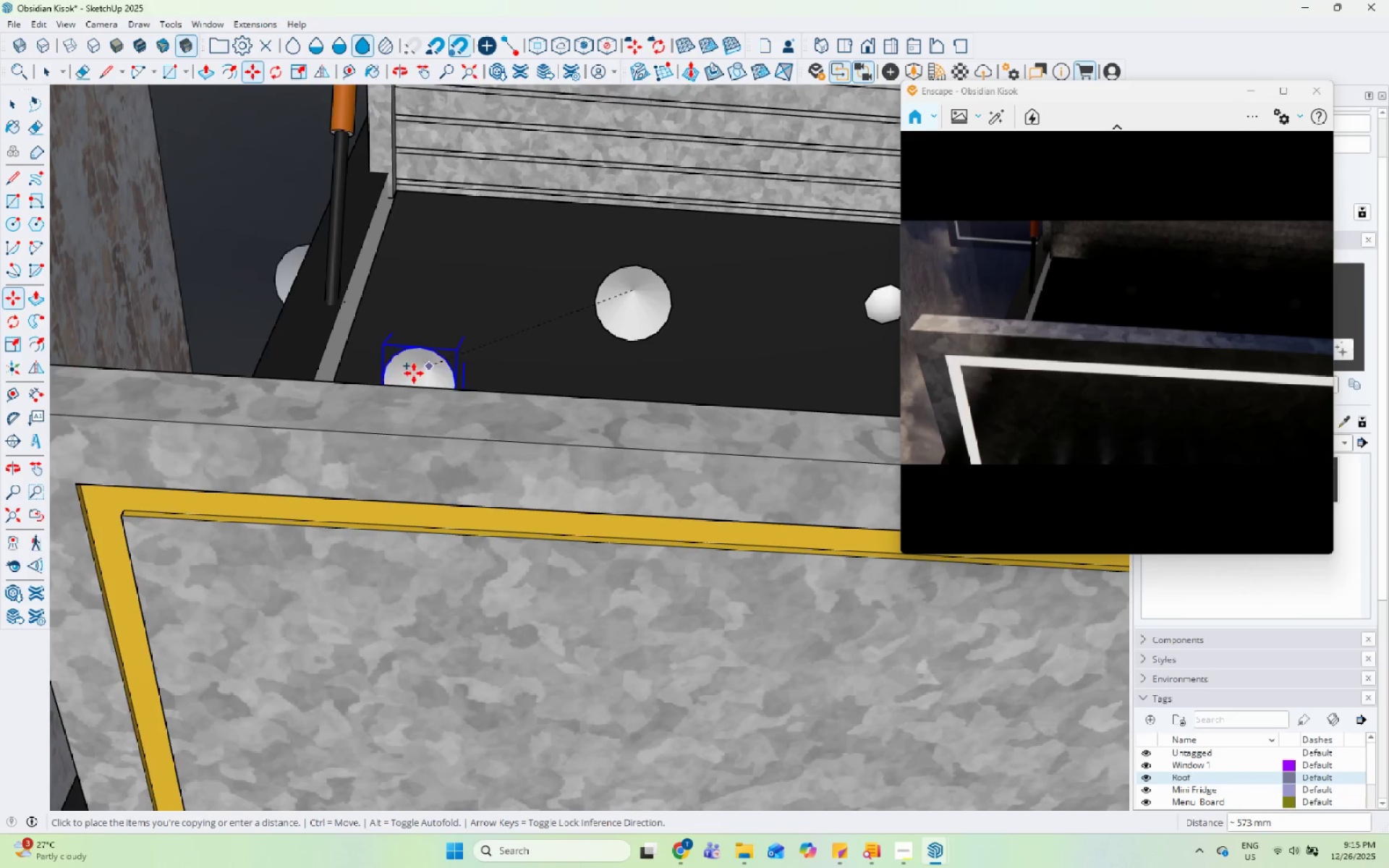 
scroll: coordinate [280, 435], scroll_direction: down, amount: 16.0
 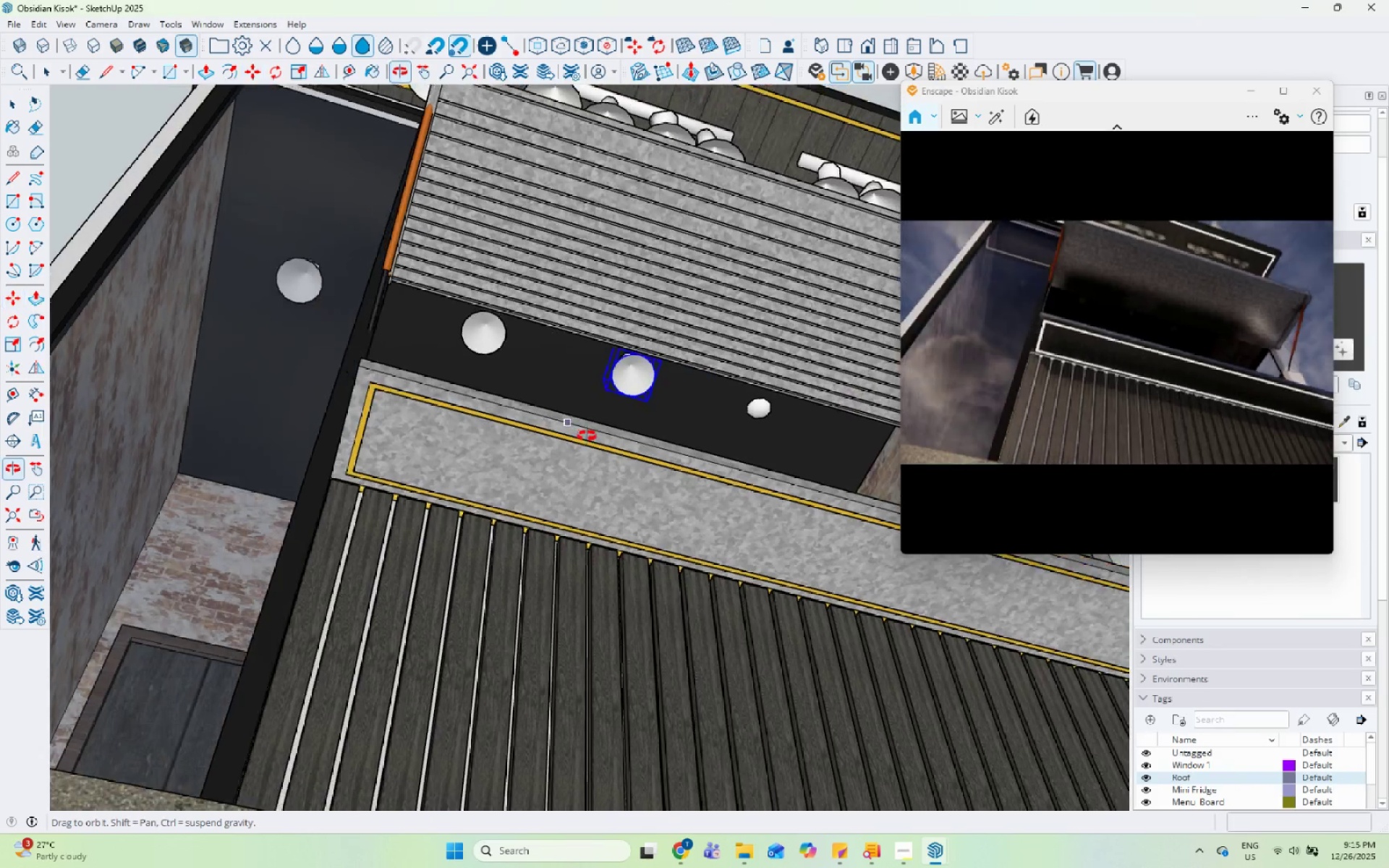 
left_click_drag(start_coordinate=[642, 334], to_coordinate=[629, 337])
 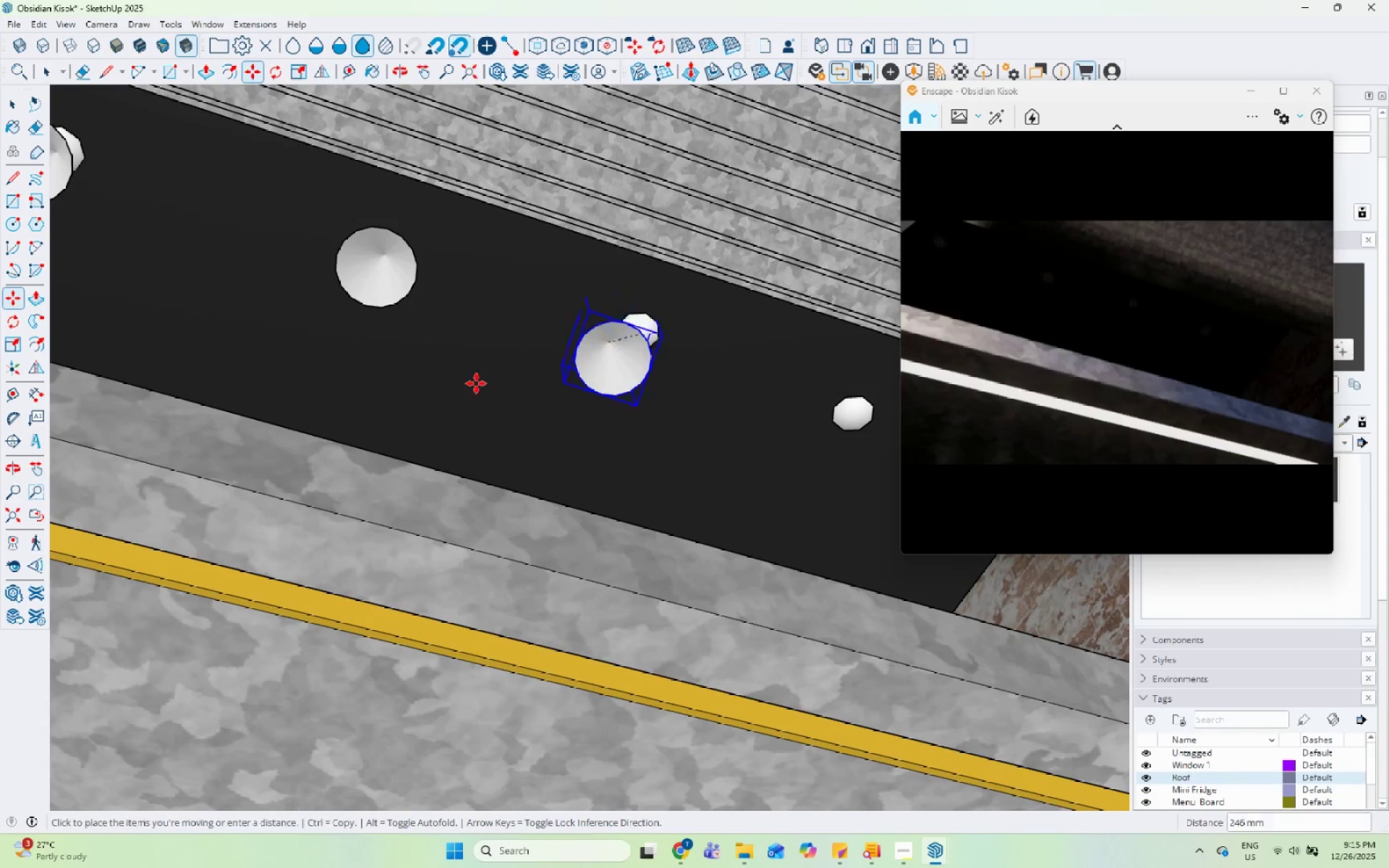 
key(Control+ControlLeft)
 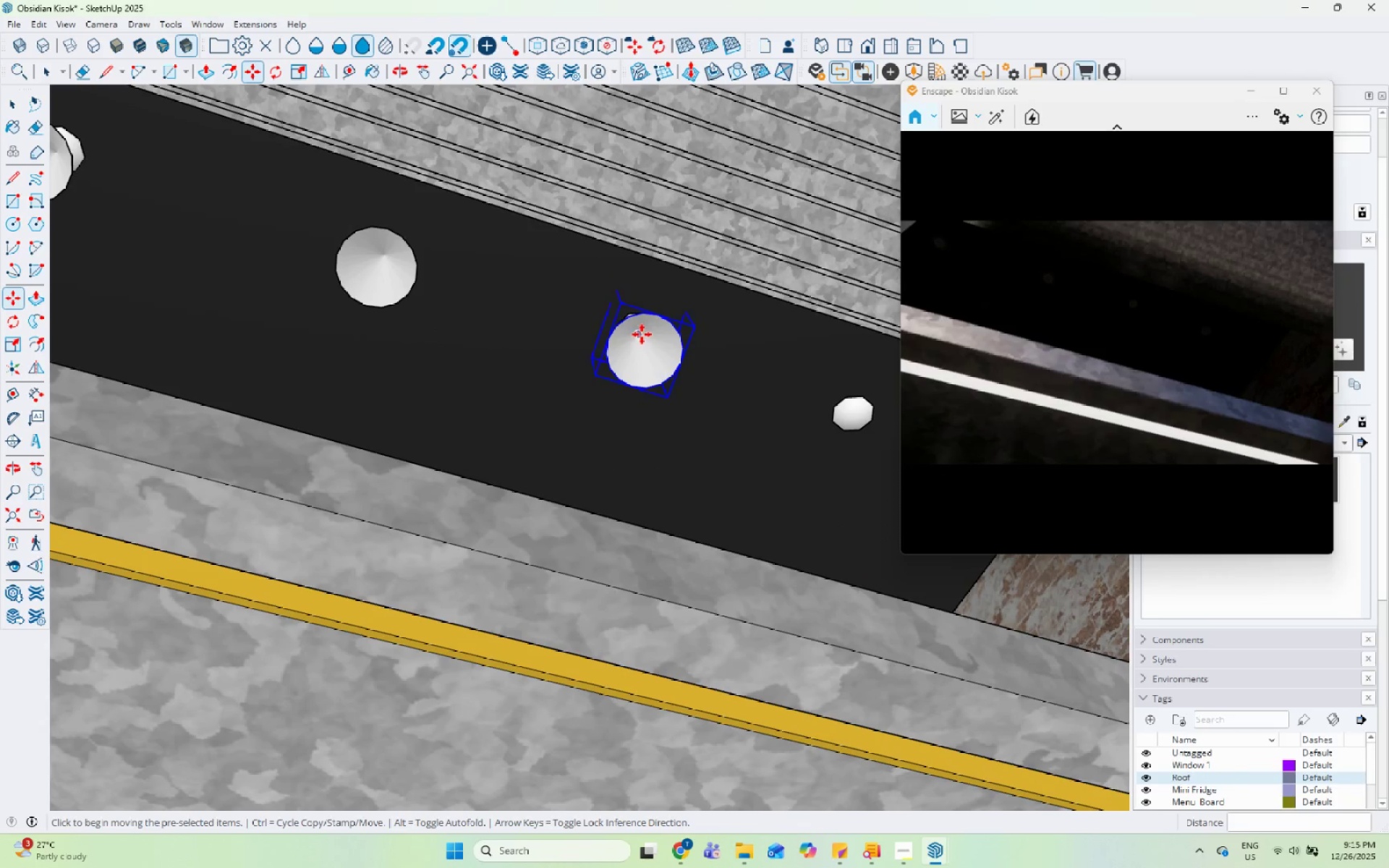 
scroll: coordinate [626, 400], scroll_direction: up, amount: 5.0
 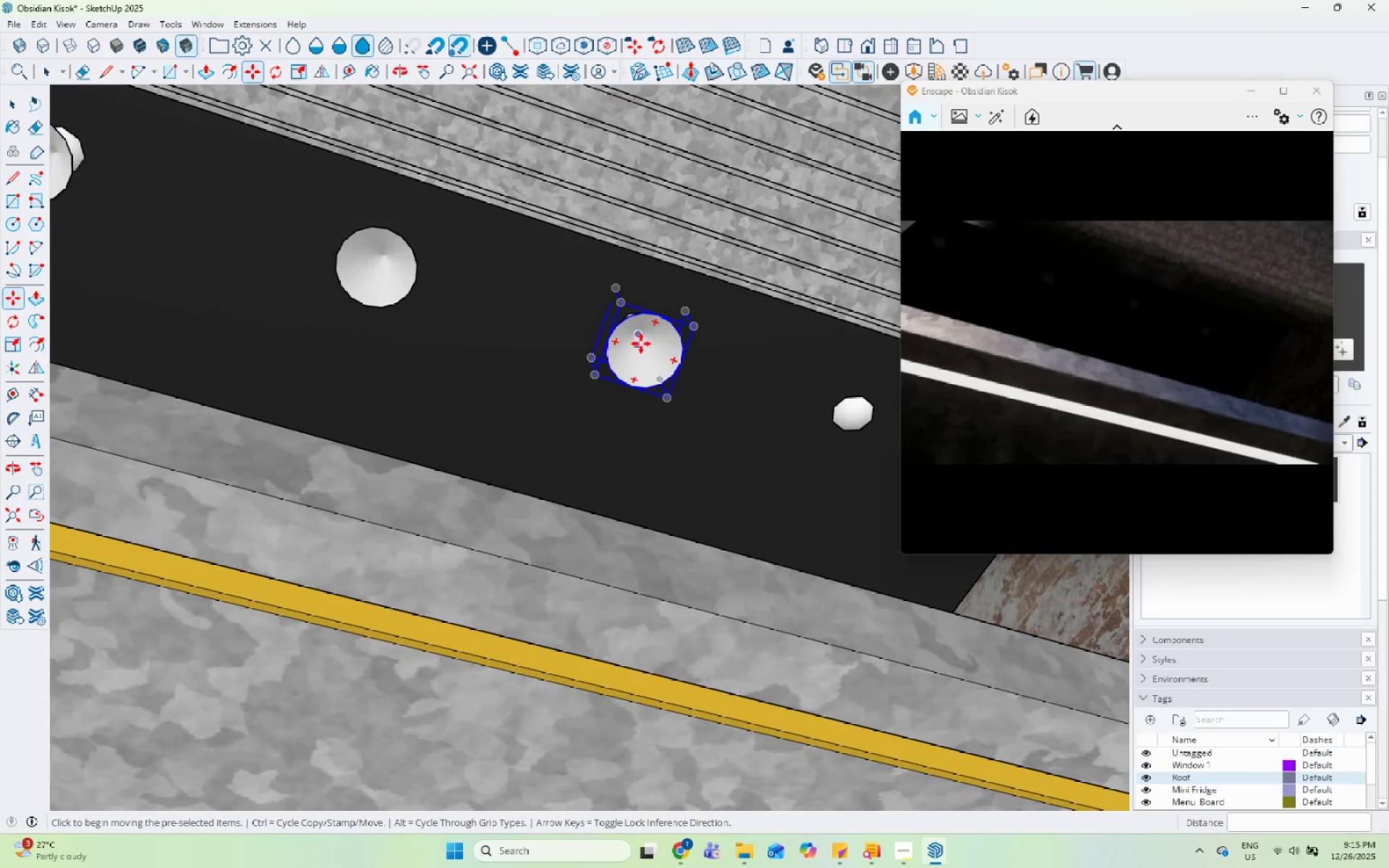 
scroll: coordinate [433, 535], scroll_direction: down, amount: 21.0
 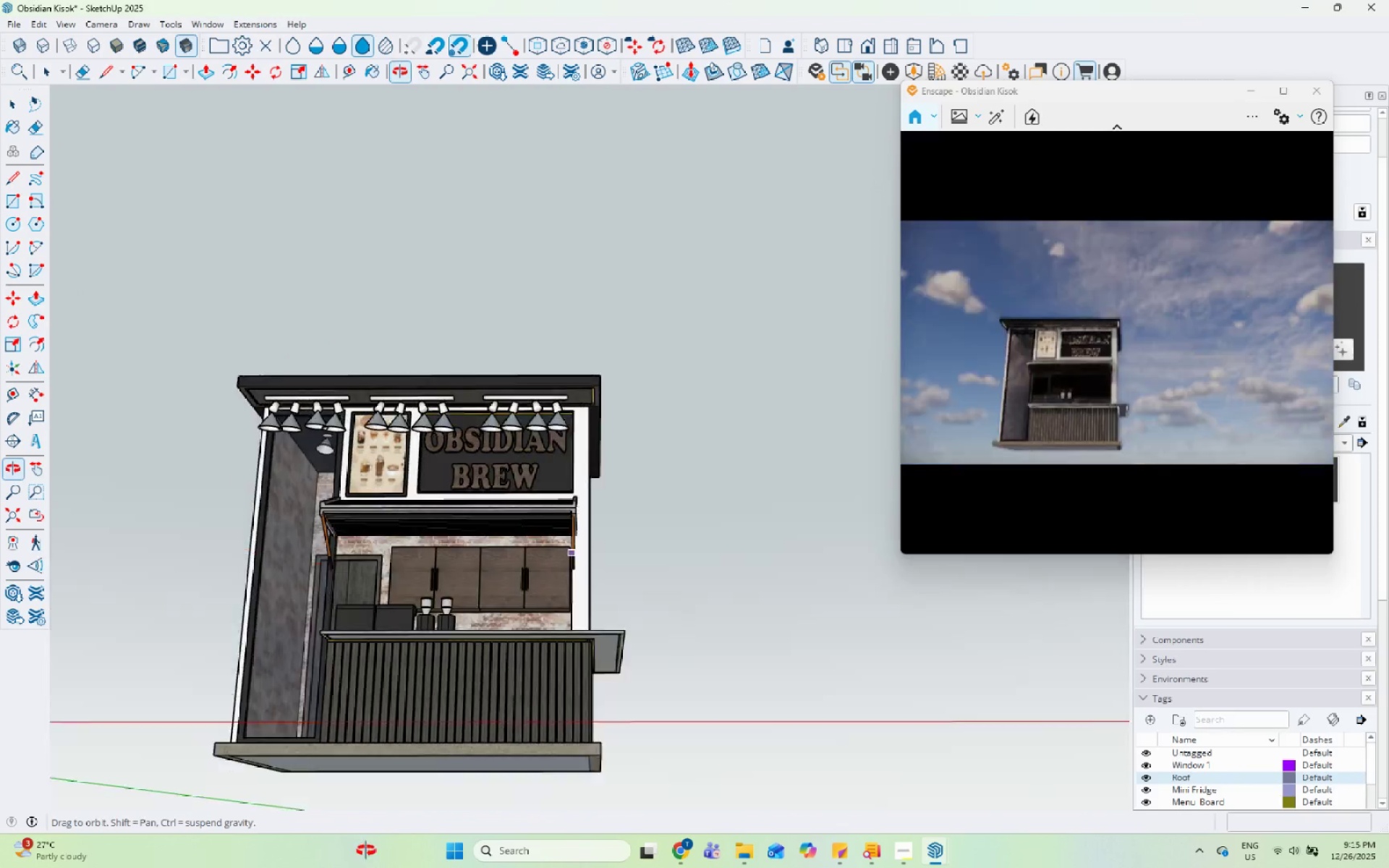 
key(Space)
 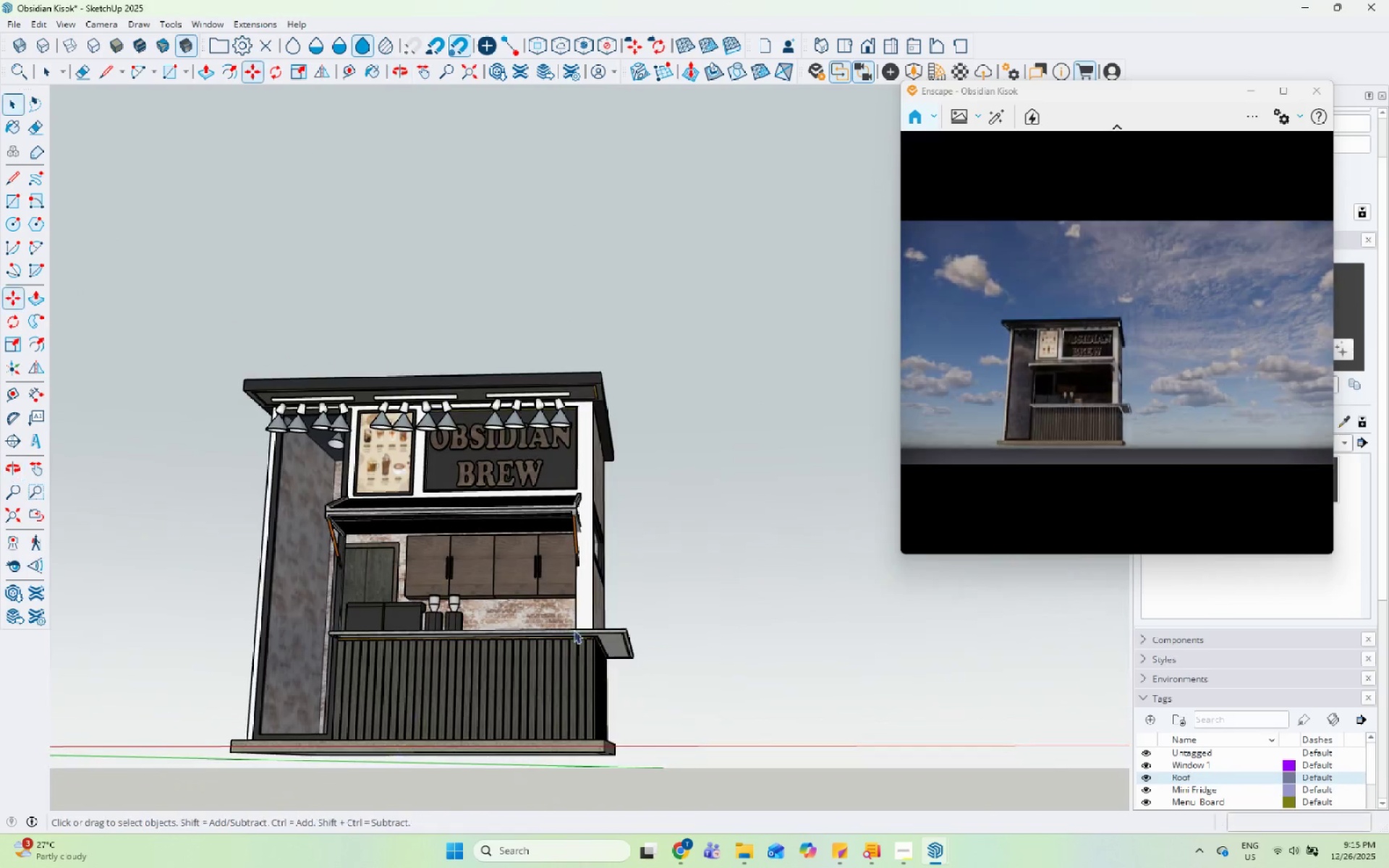 
scroll: coordinate [574, 630], scroll_direction: down, amount: 7.0
 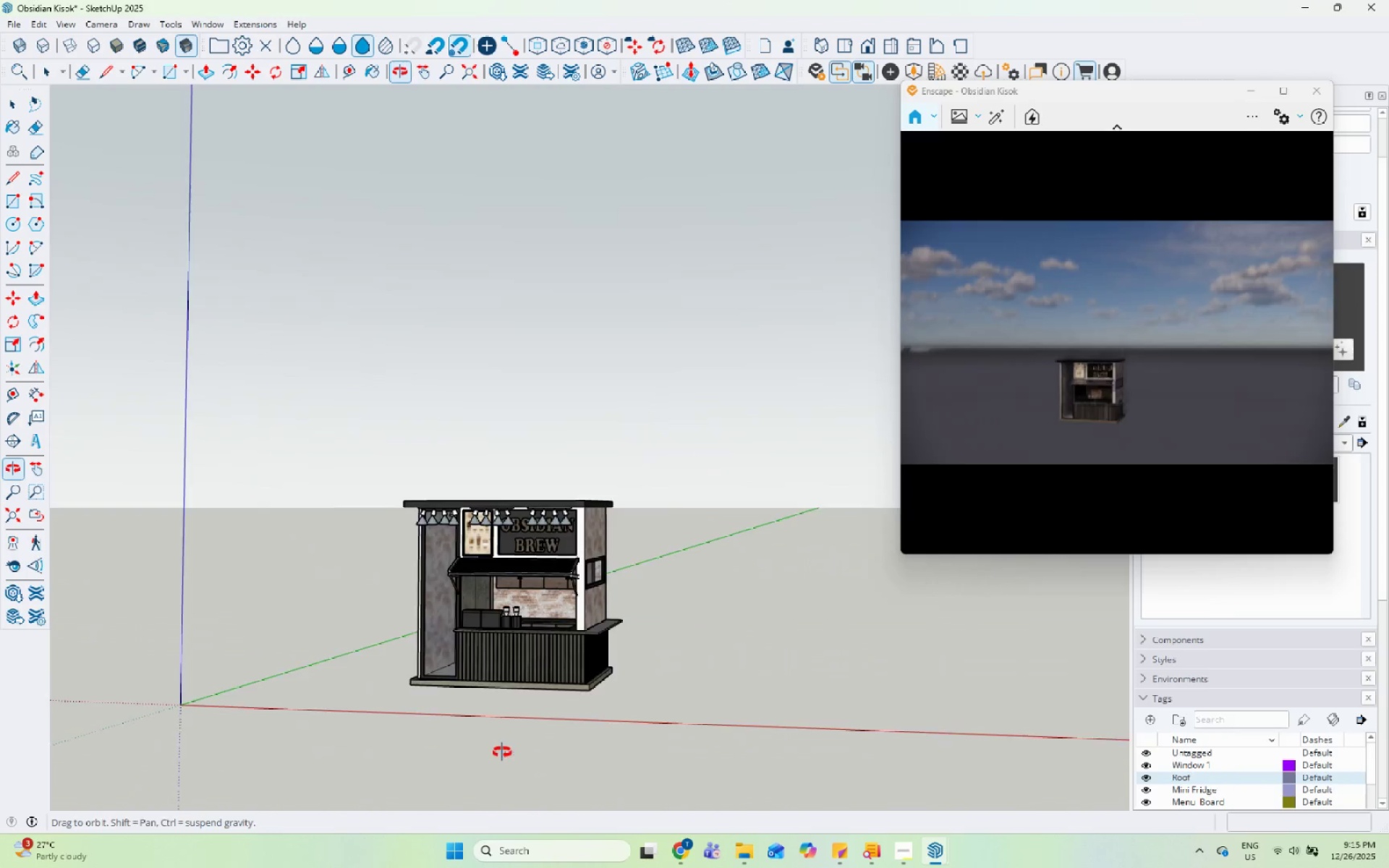 
key(Space)
 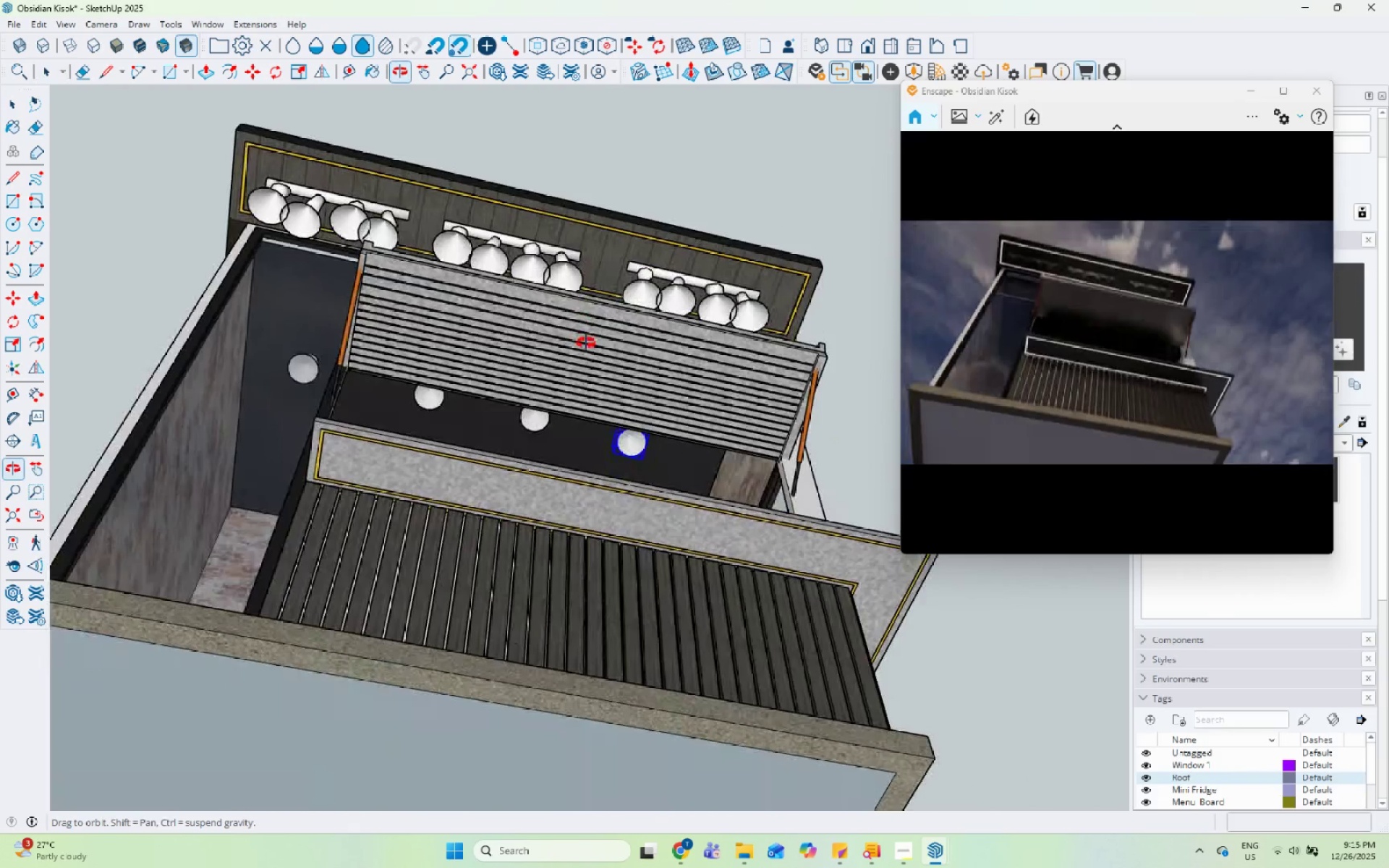 
scroll: coordinate [538, 544], scroll_direction: up, amount: 11.0
 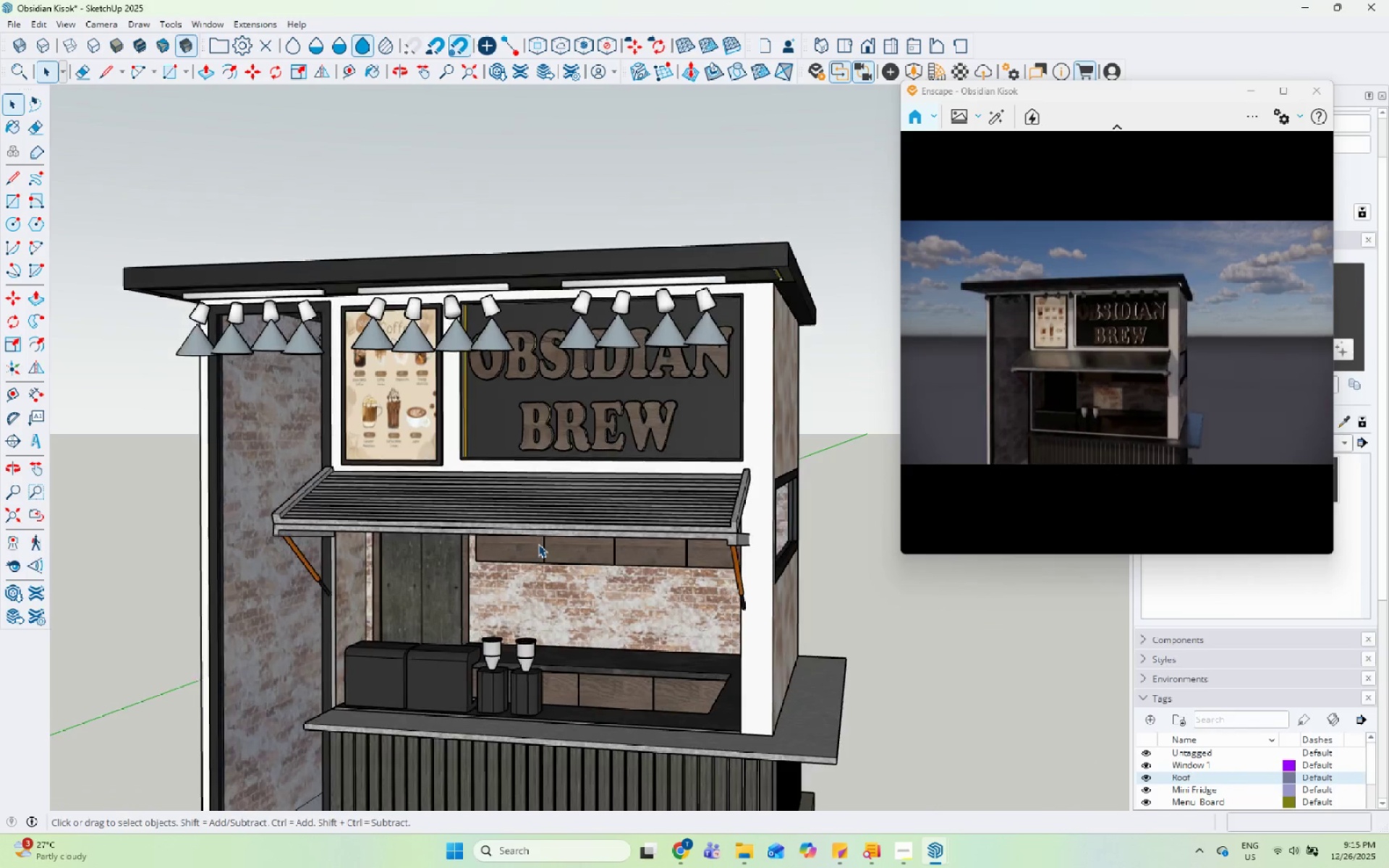 
hold_key(key=ControlLeft, duration=1.5)
left_click([538, 424])
 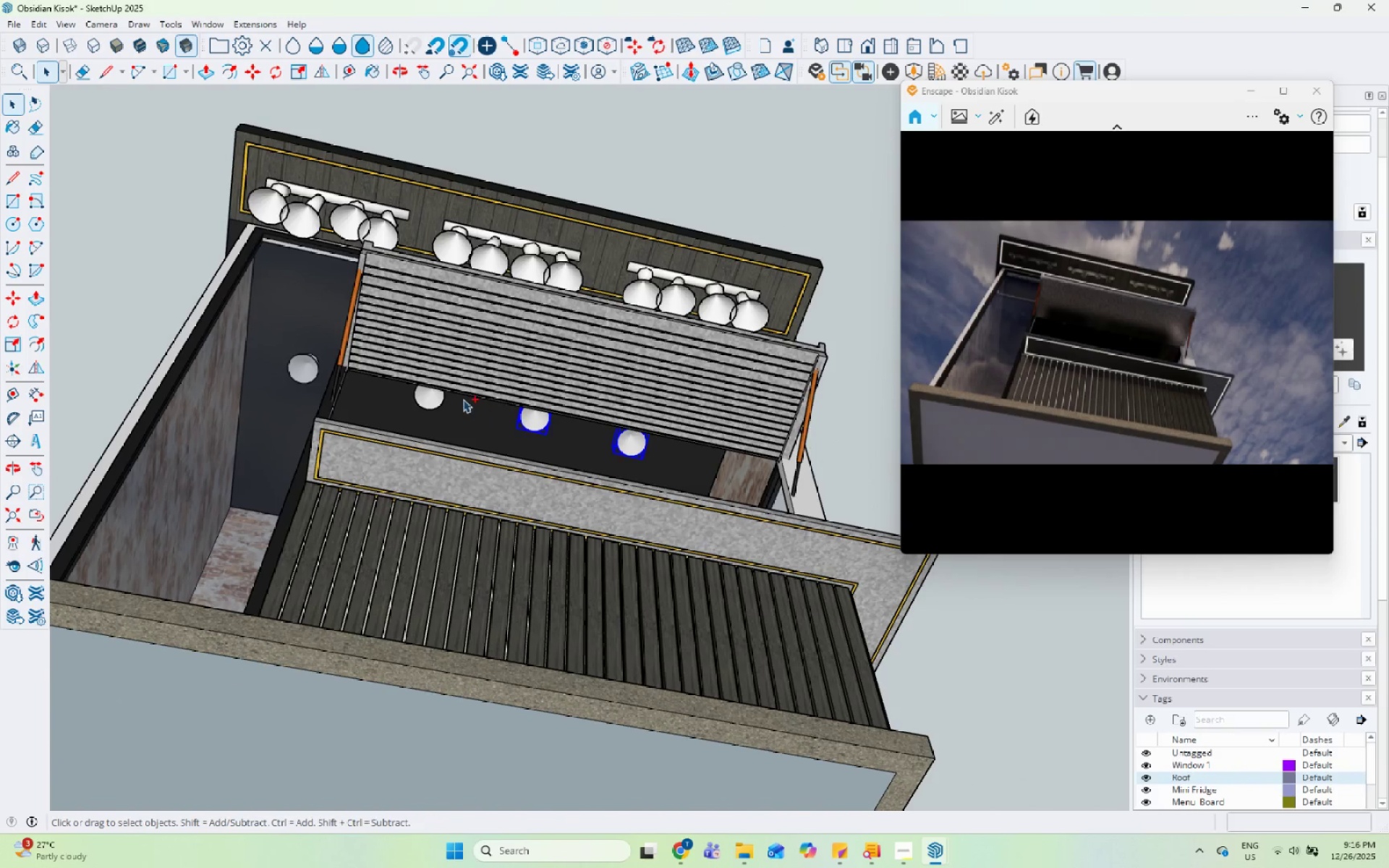 
left_click([428, 398])
 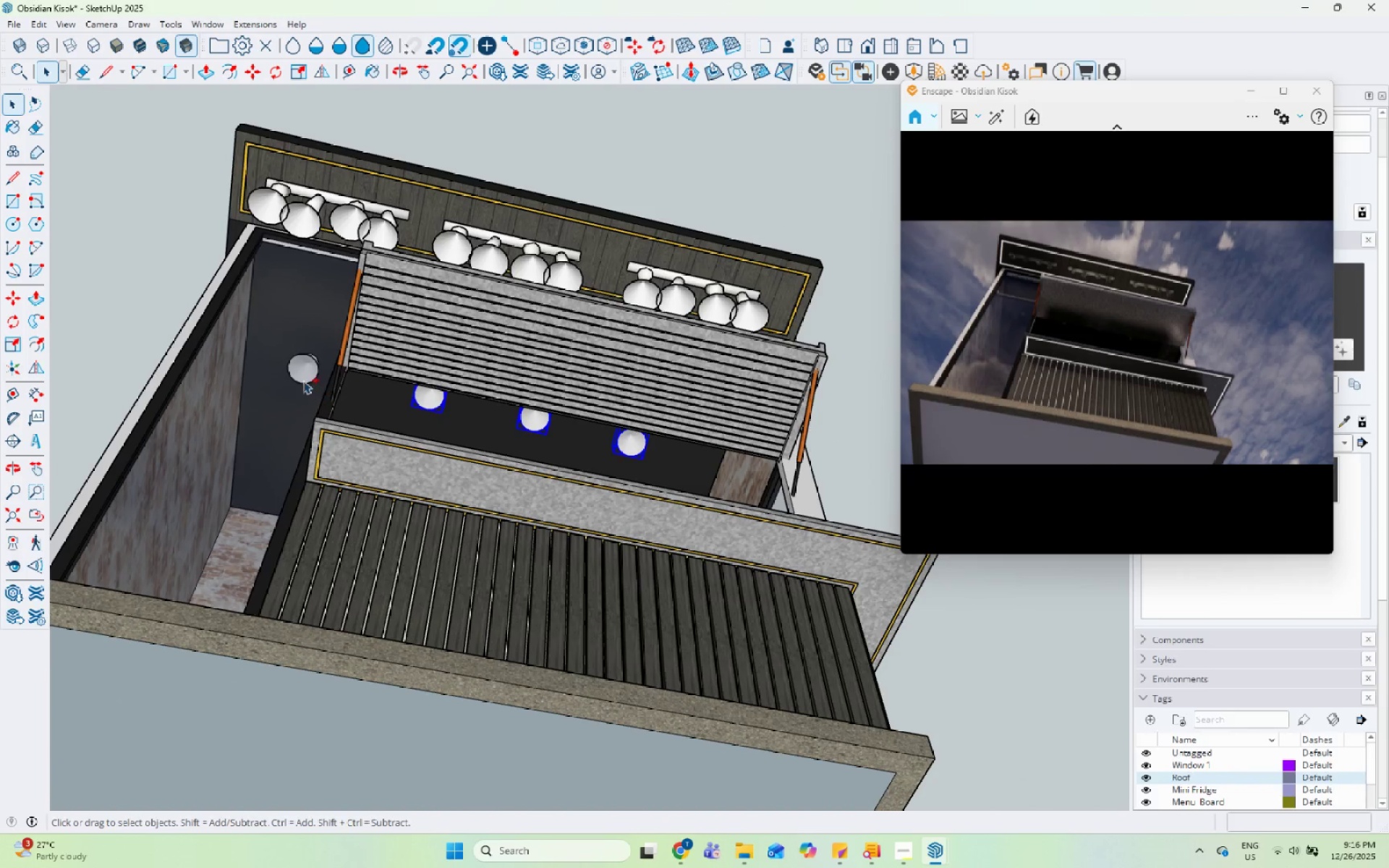 
left_click([303, 374])
 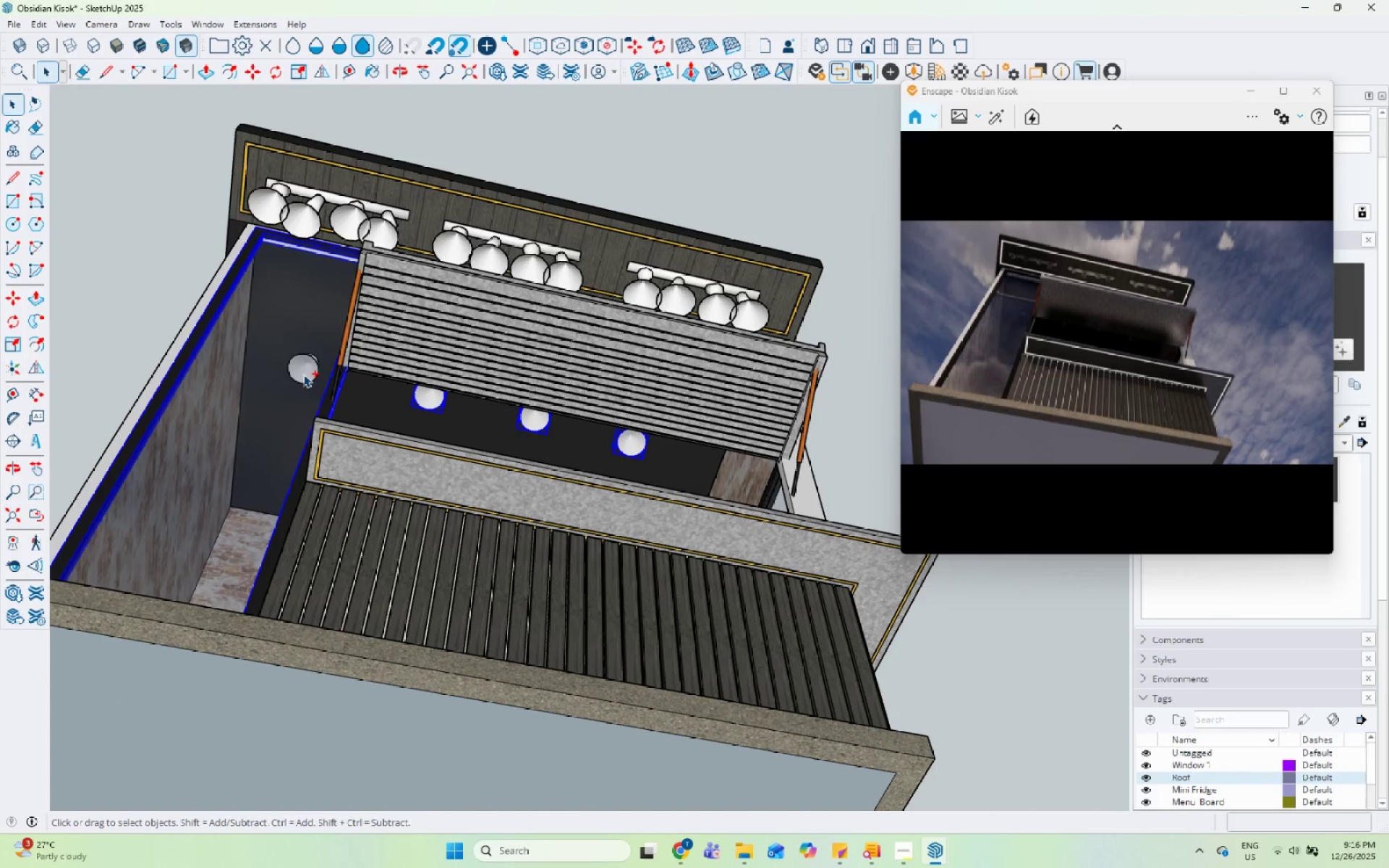 
key(Control+ControlLeft)
 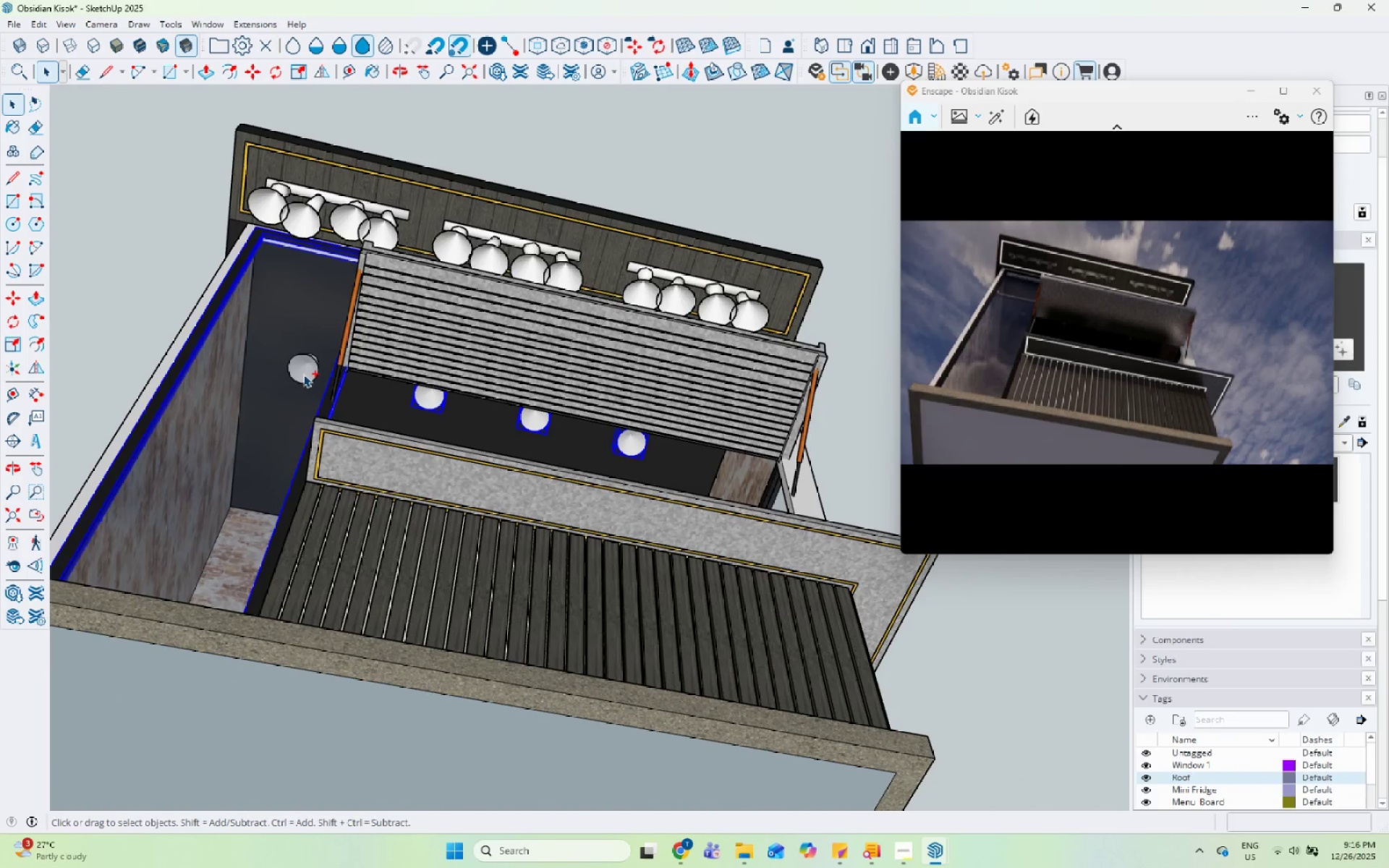 
key(Control+ControlLeft)
 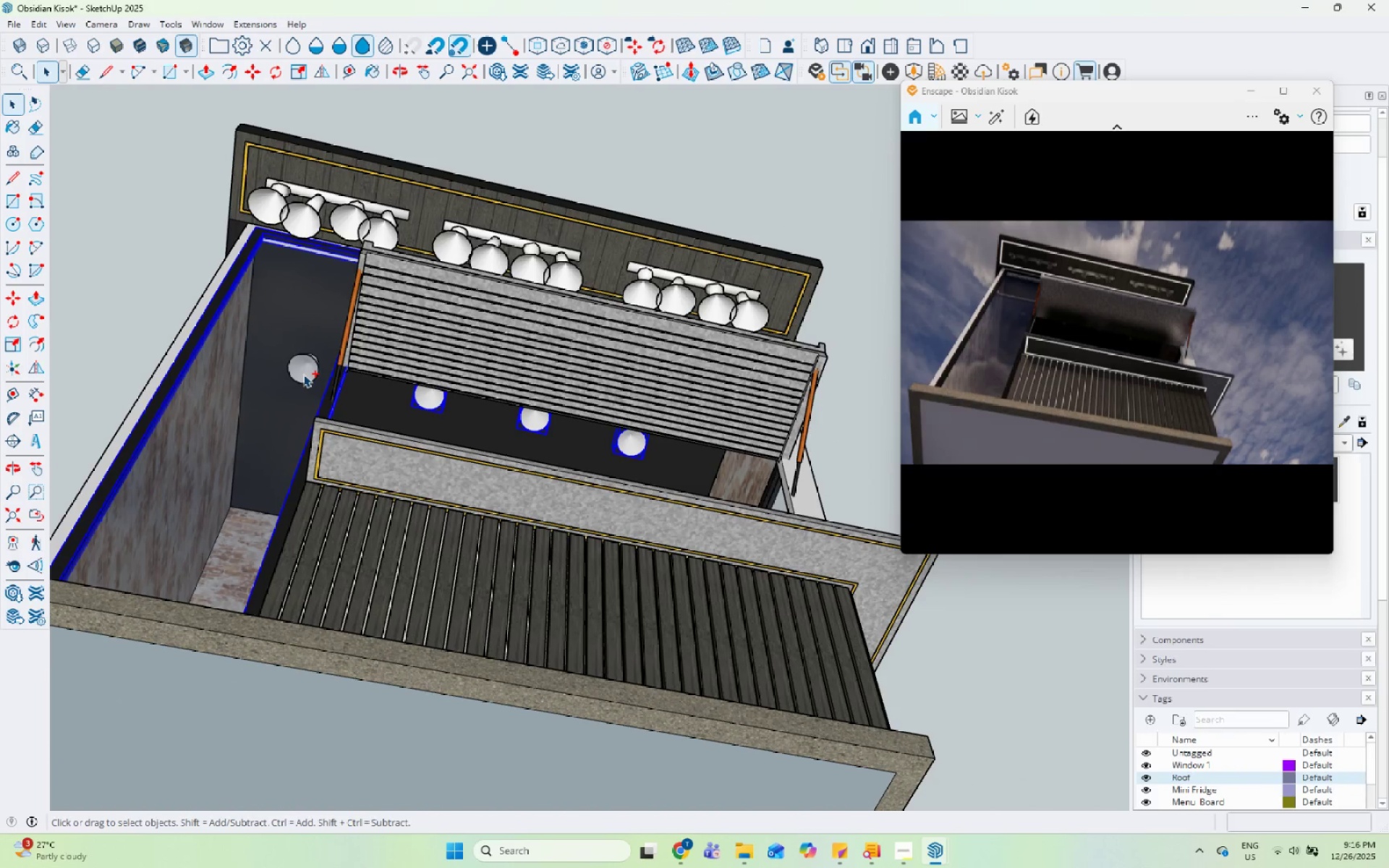 
key(Control+ControlLeft)
 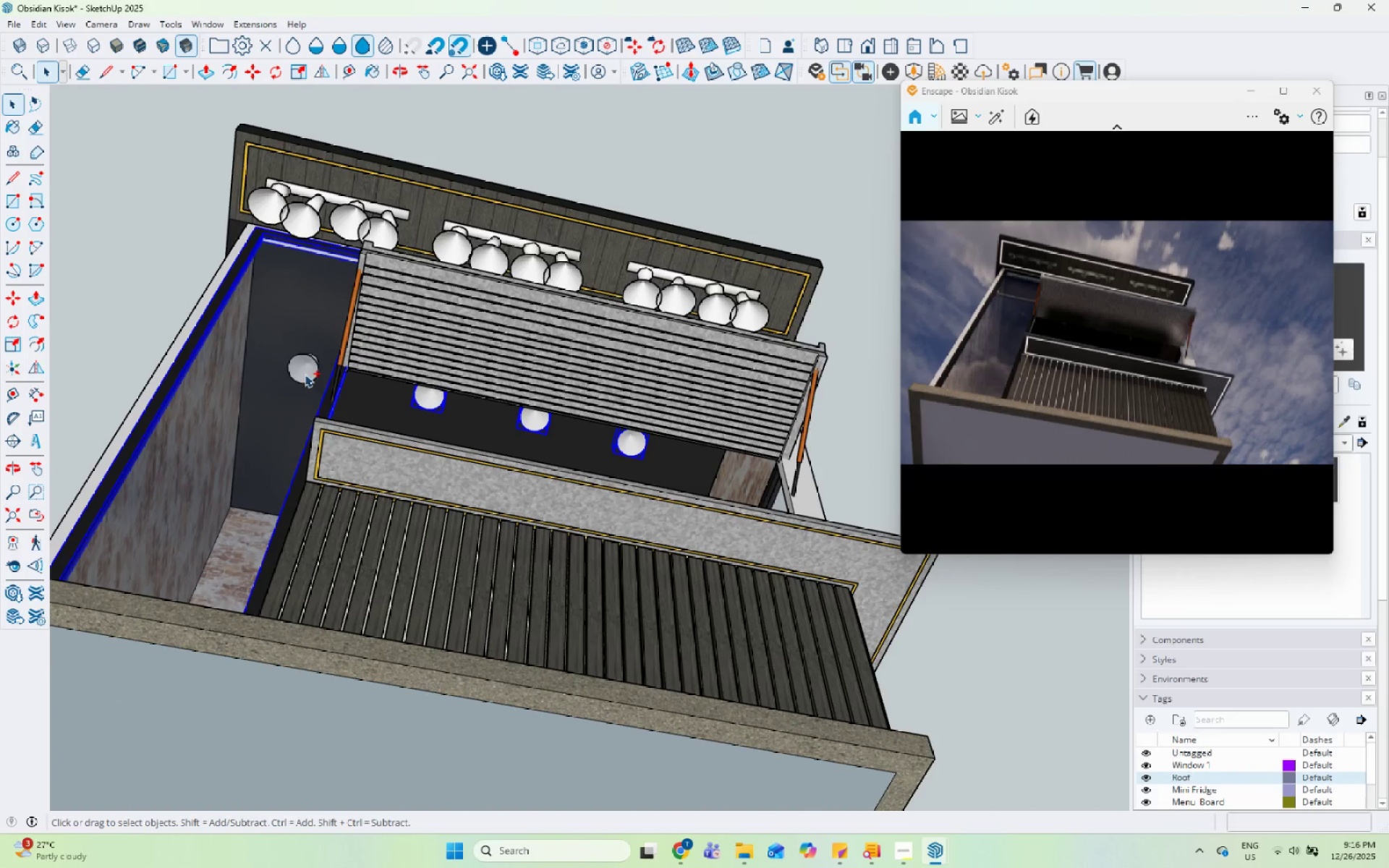 
key(Control+ControlLeft)
 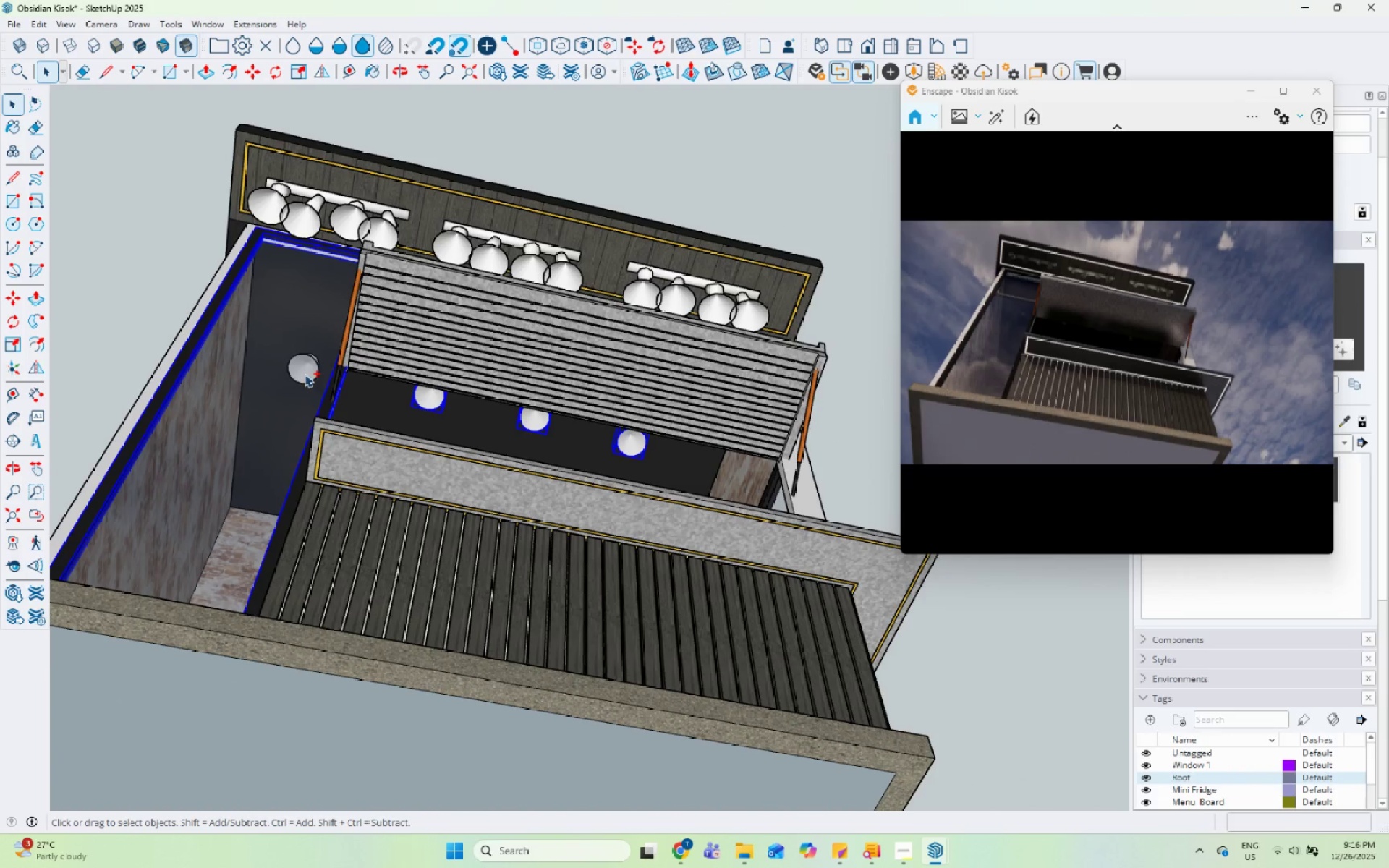 
key(Control+ControlLeft)
 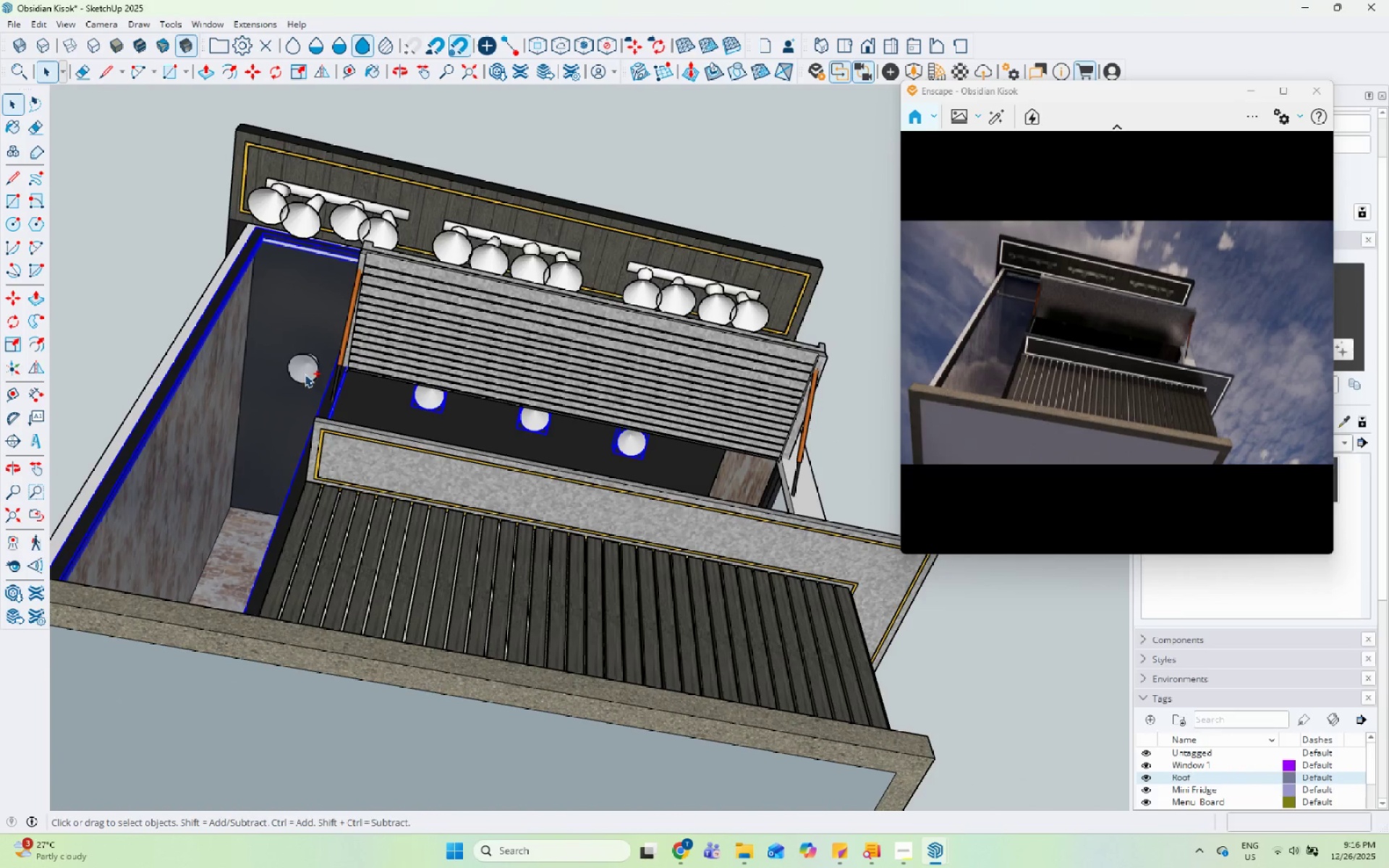 
key(Control+ControlLeft)
 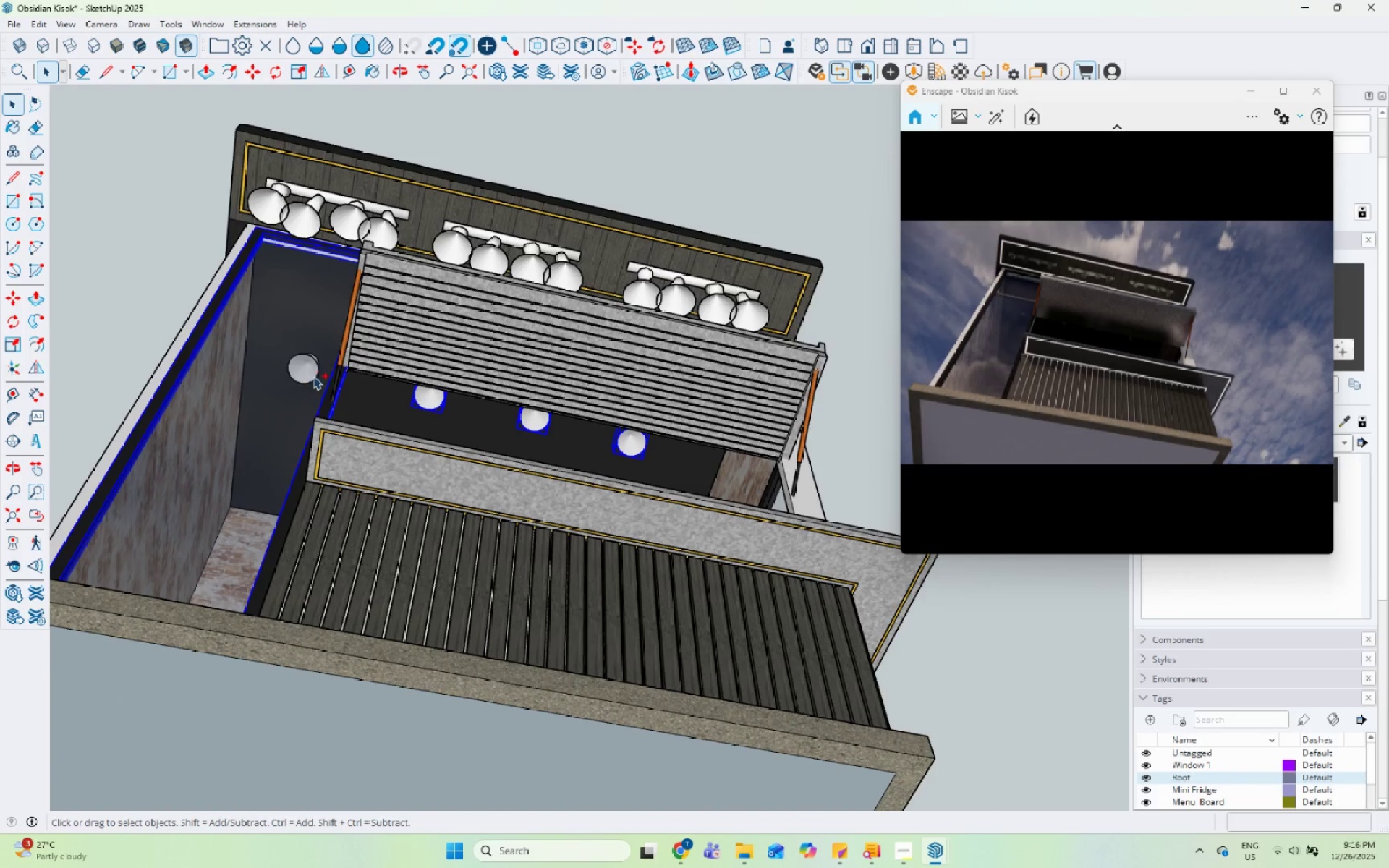 
key(Control+ControlLeft)
 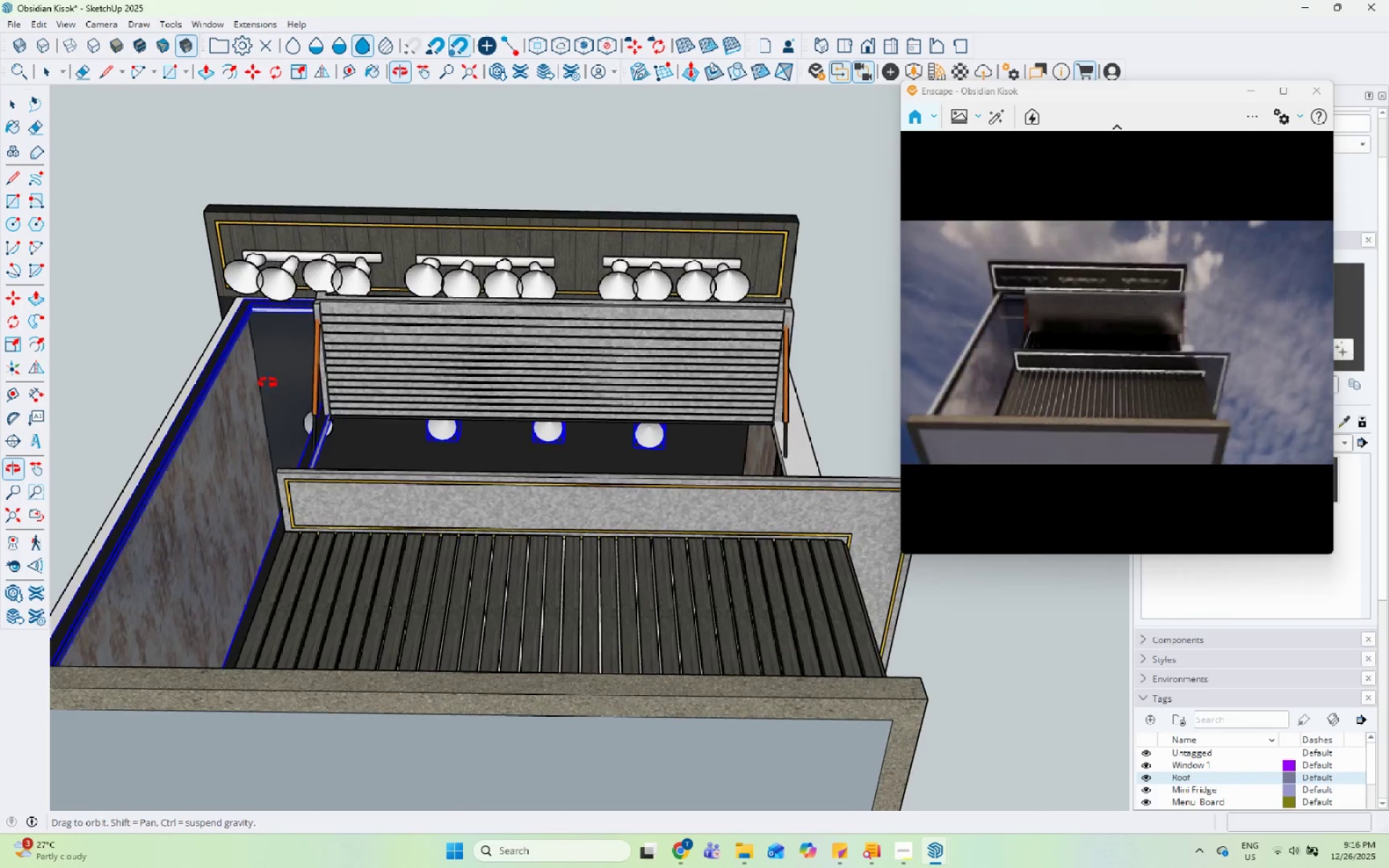 
hold_key(key=ShiftLeft, duration=1.08)
left_click([310, 451])
 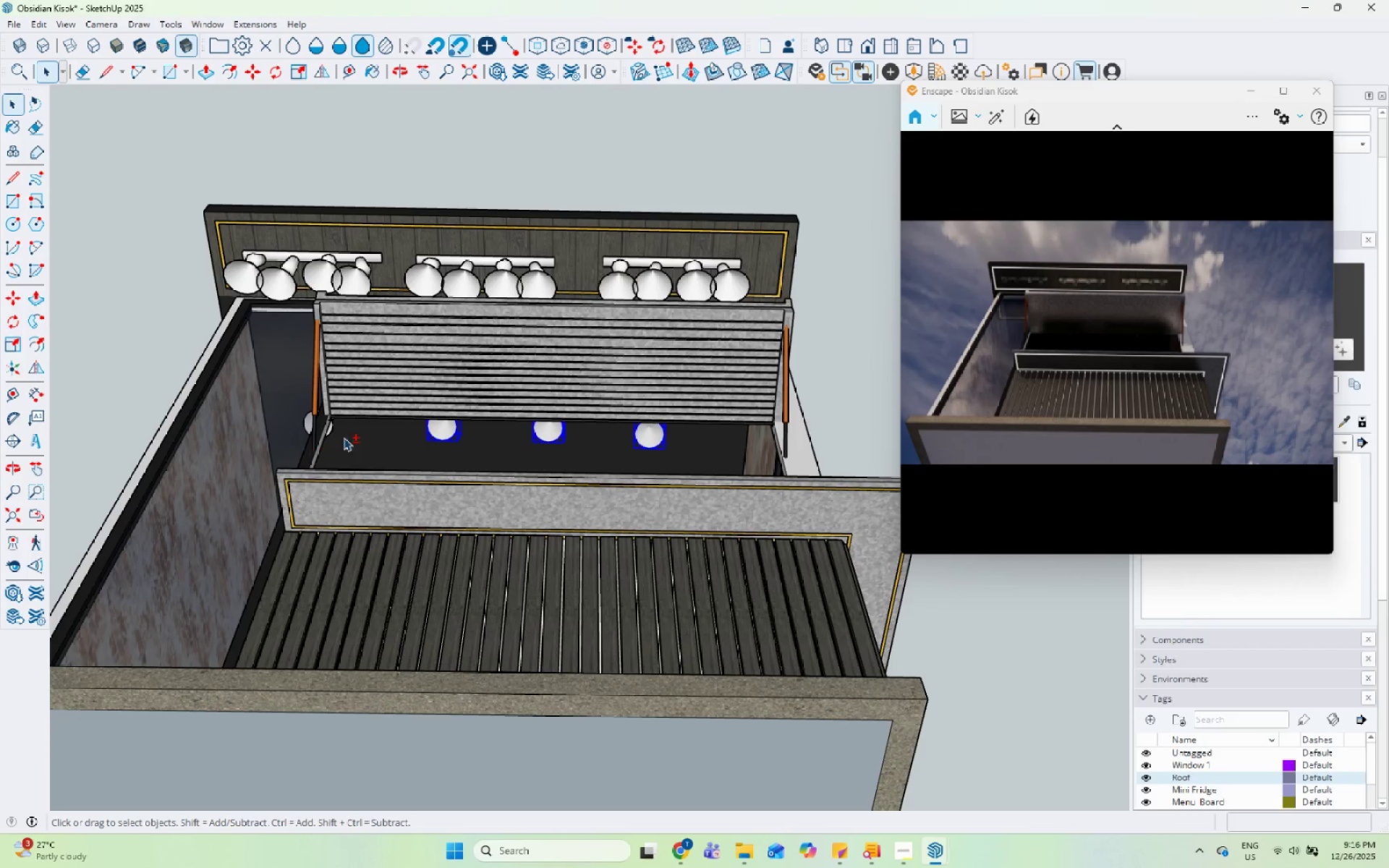 
hold_key(key=ControlLeft, duration=0.45)
left_click([307, 412])
 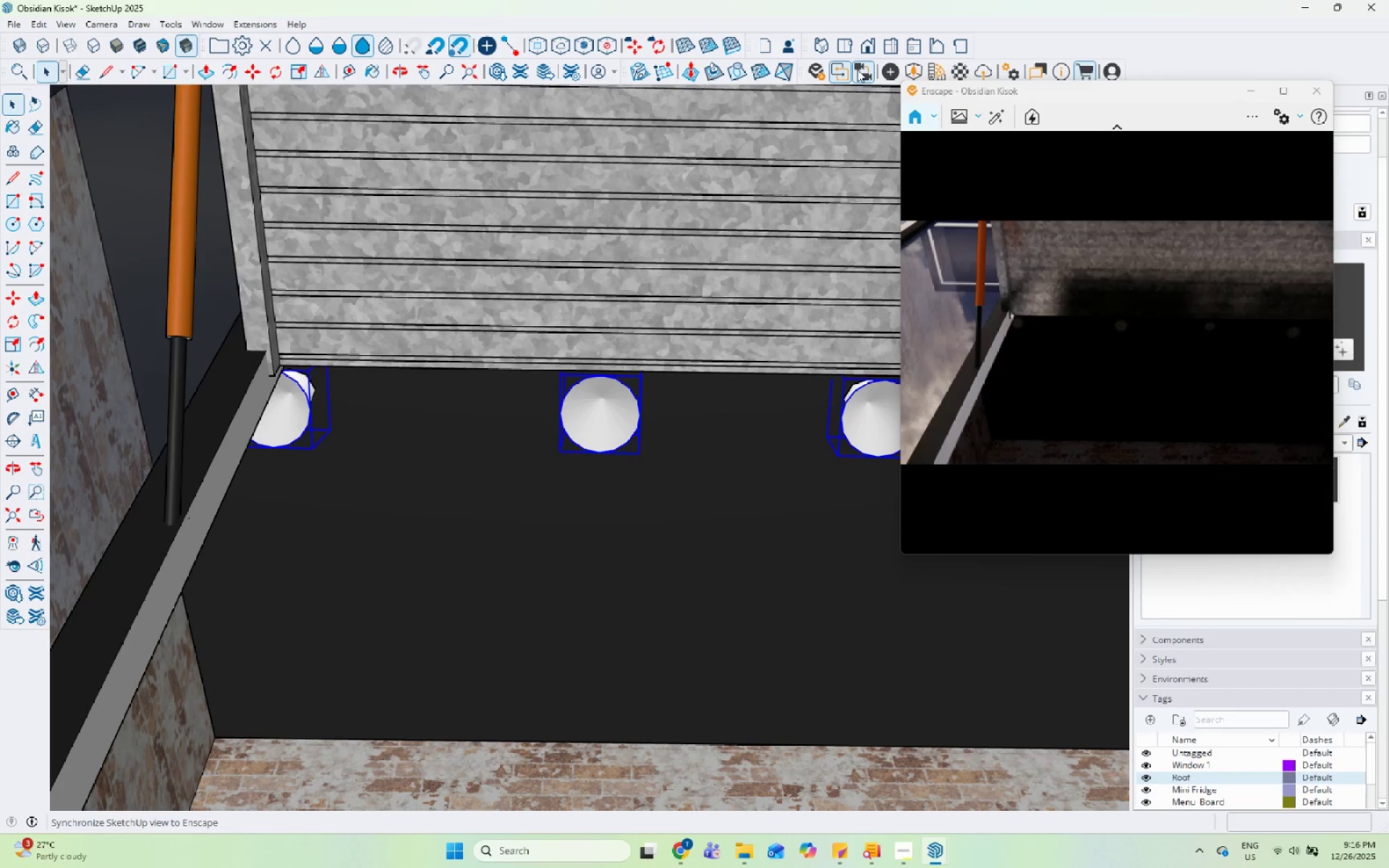 
scroll: coordinate [334, 433], scroll_direction: up, amount: 9.0
 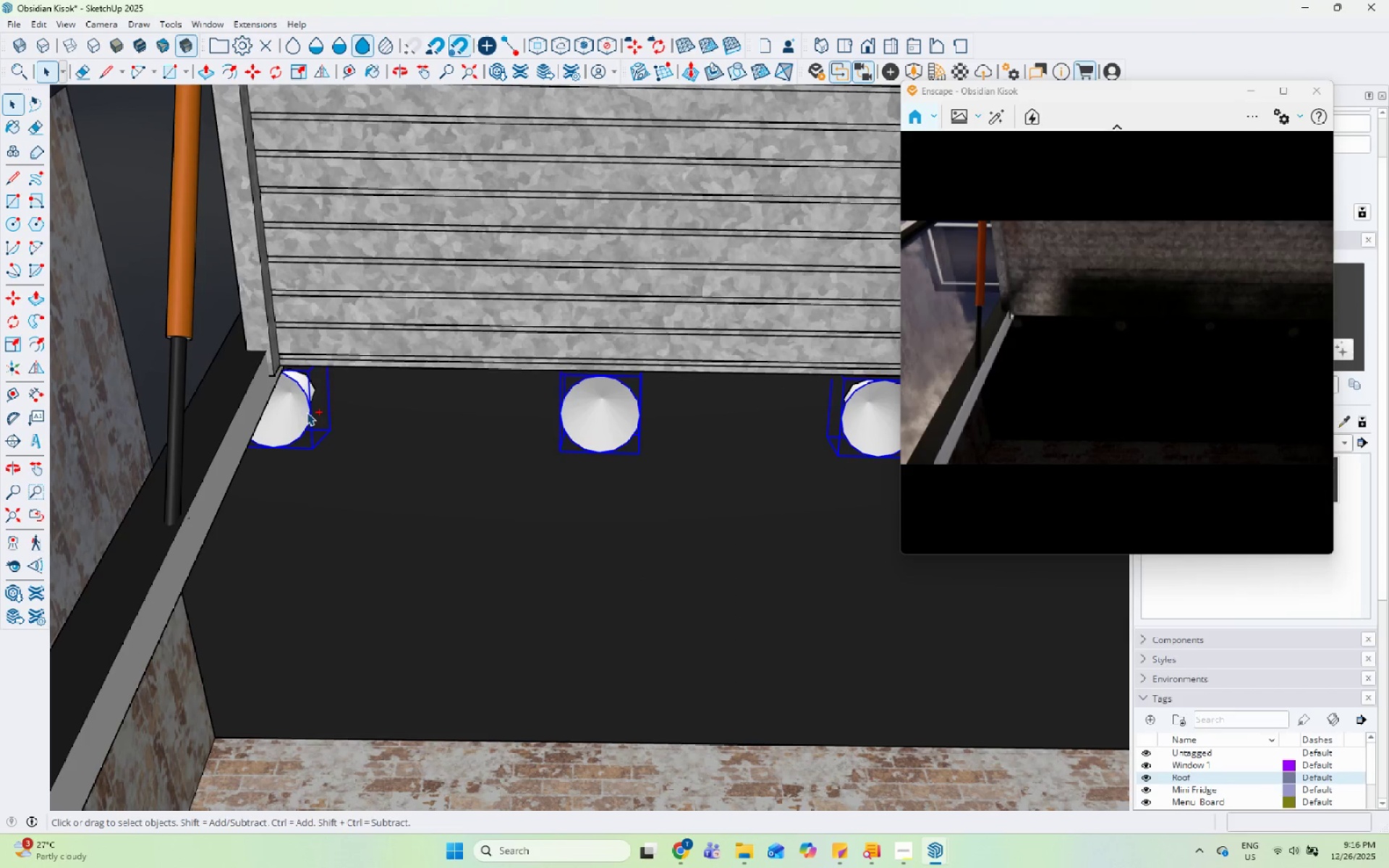 
left_click([889, 70])
 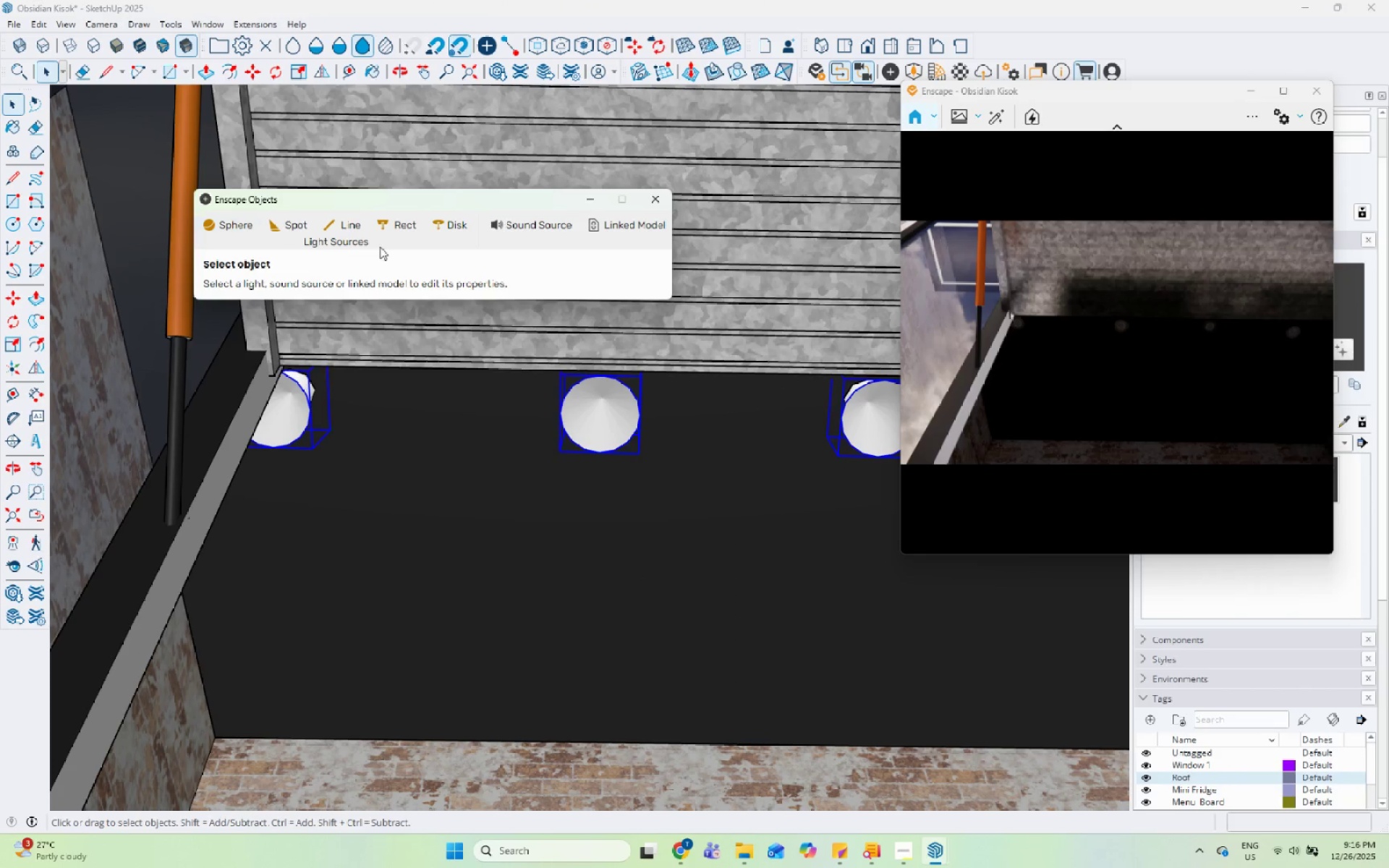 
left_click([592, 386])
 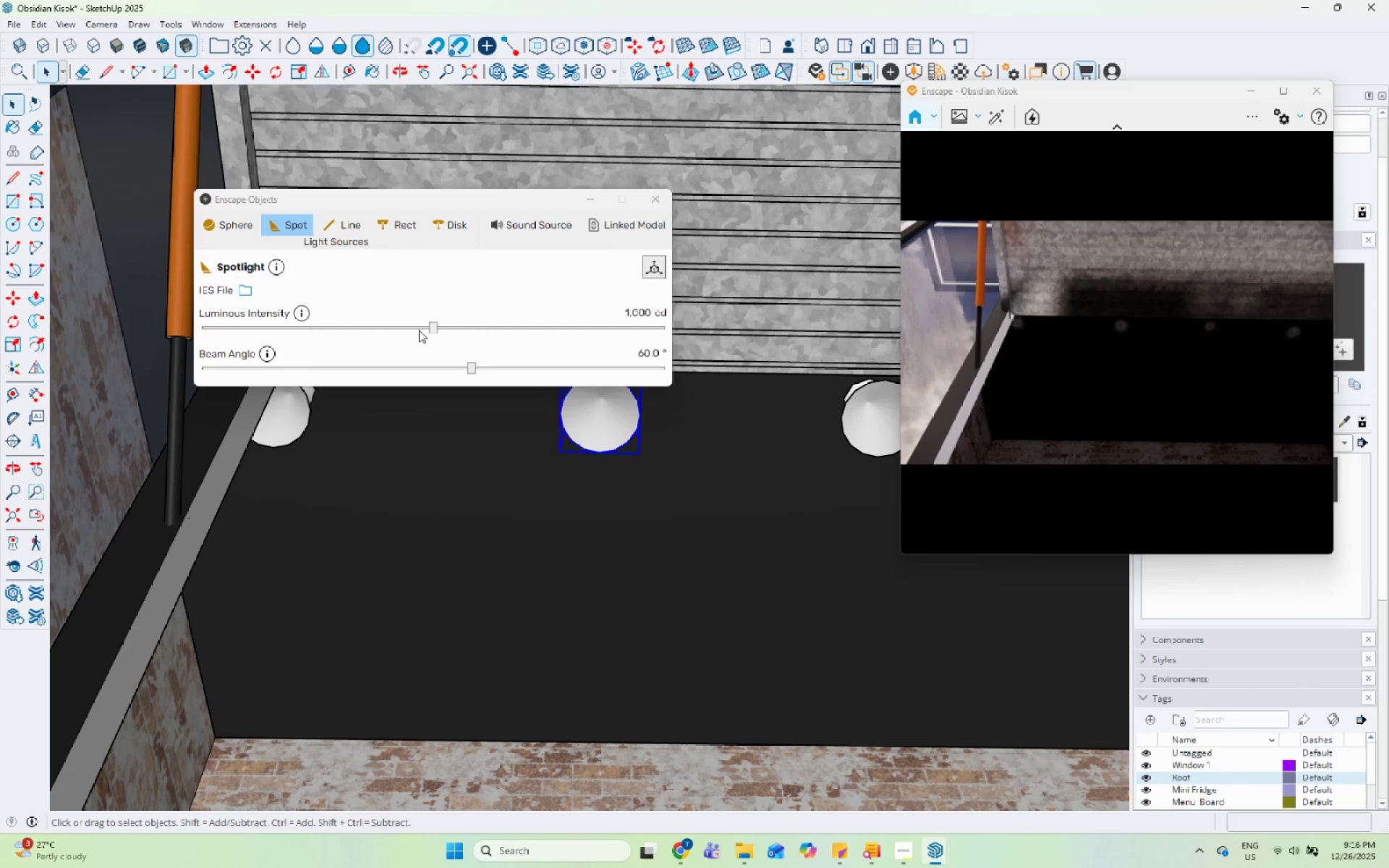 
left_click_drag(start_coordinate=[436, 328], to_coordinate=[485, 328])
 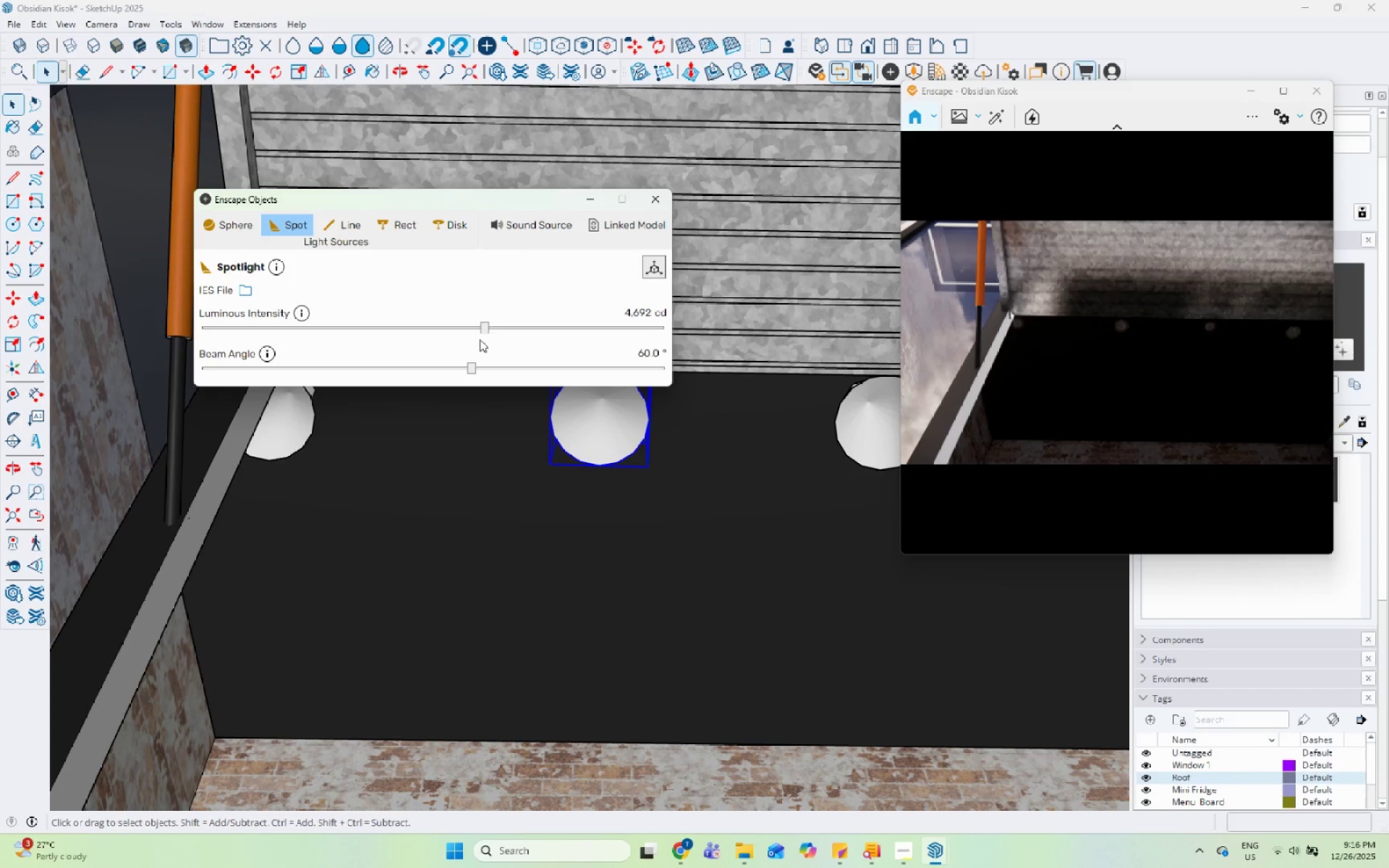 
left_click_drag(start_coordinate=[488, 328], to_coordinate=[580, 340])
 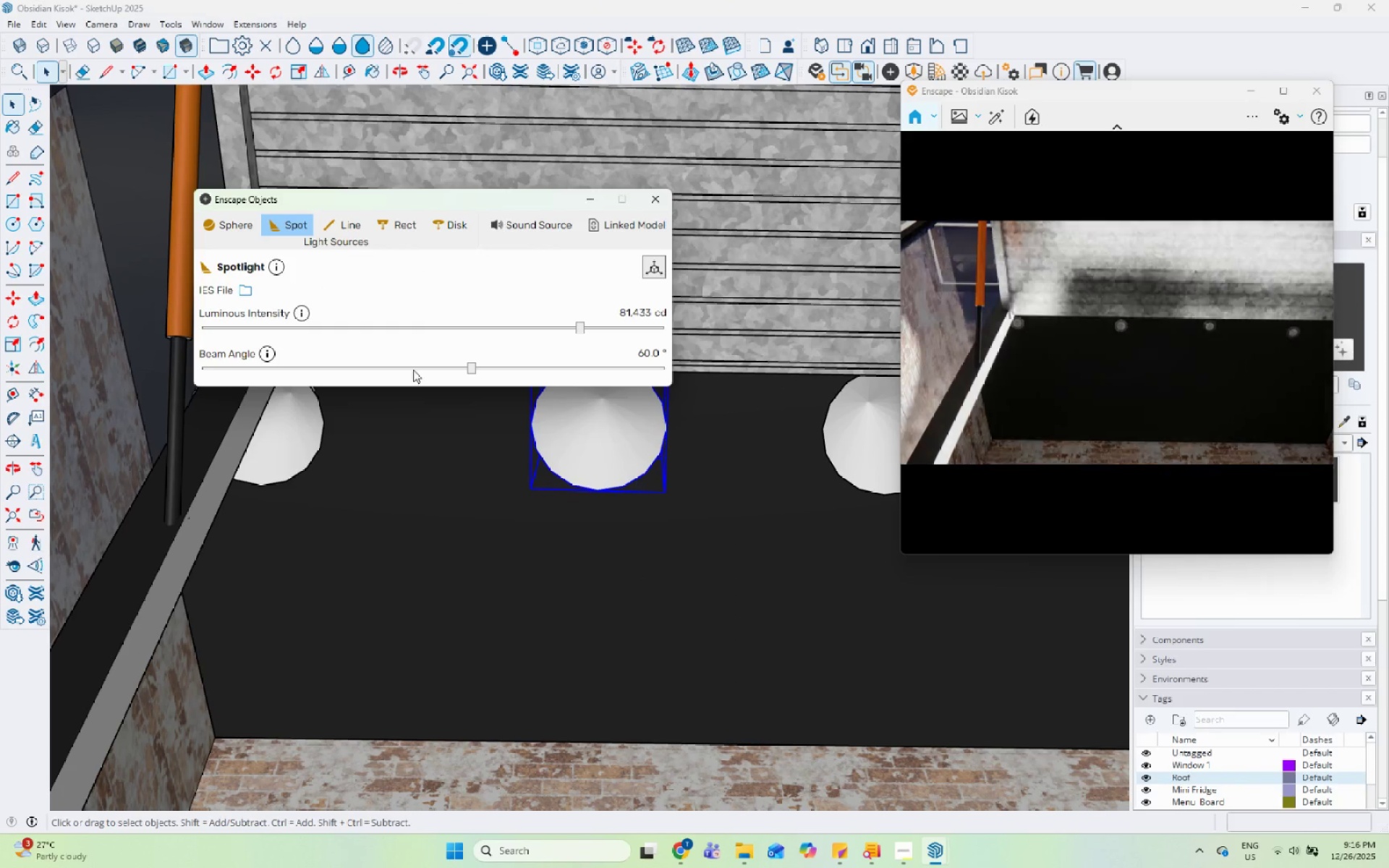 
scroll: coordinate [544, 482], scroll_direction: down, amount: 17.0
 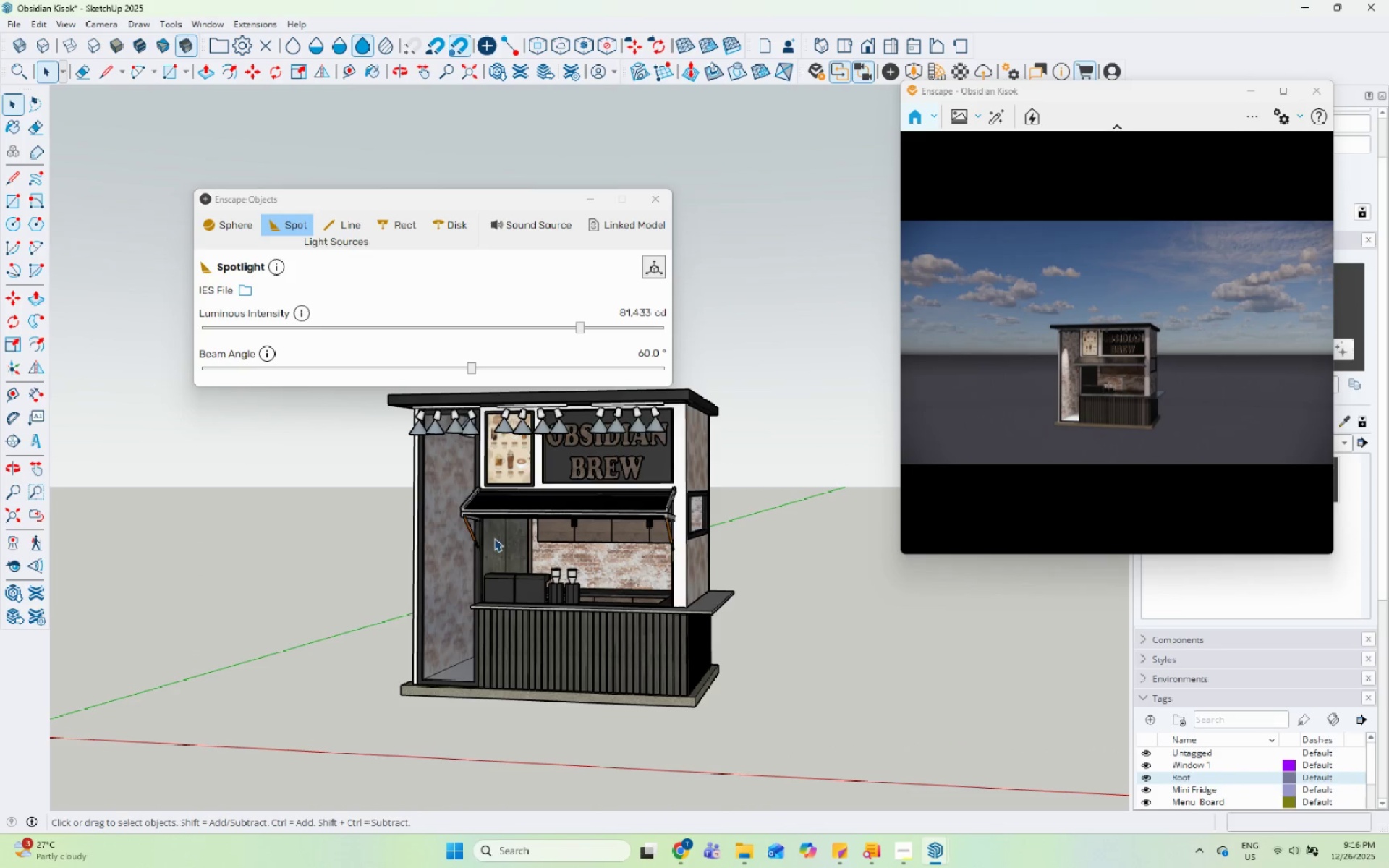 
key(Space)
 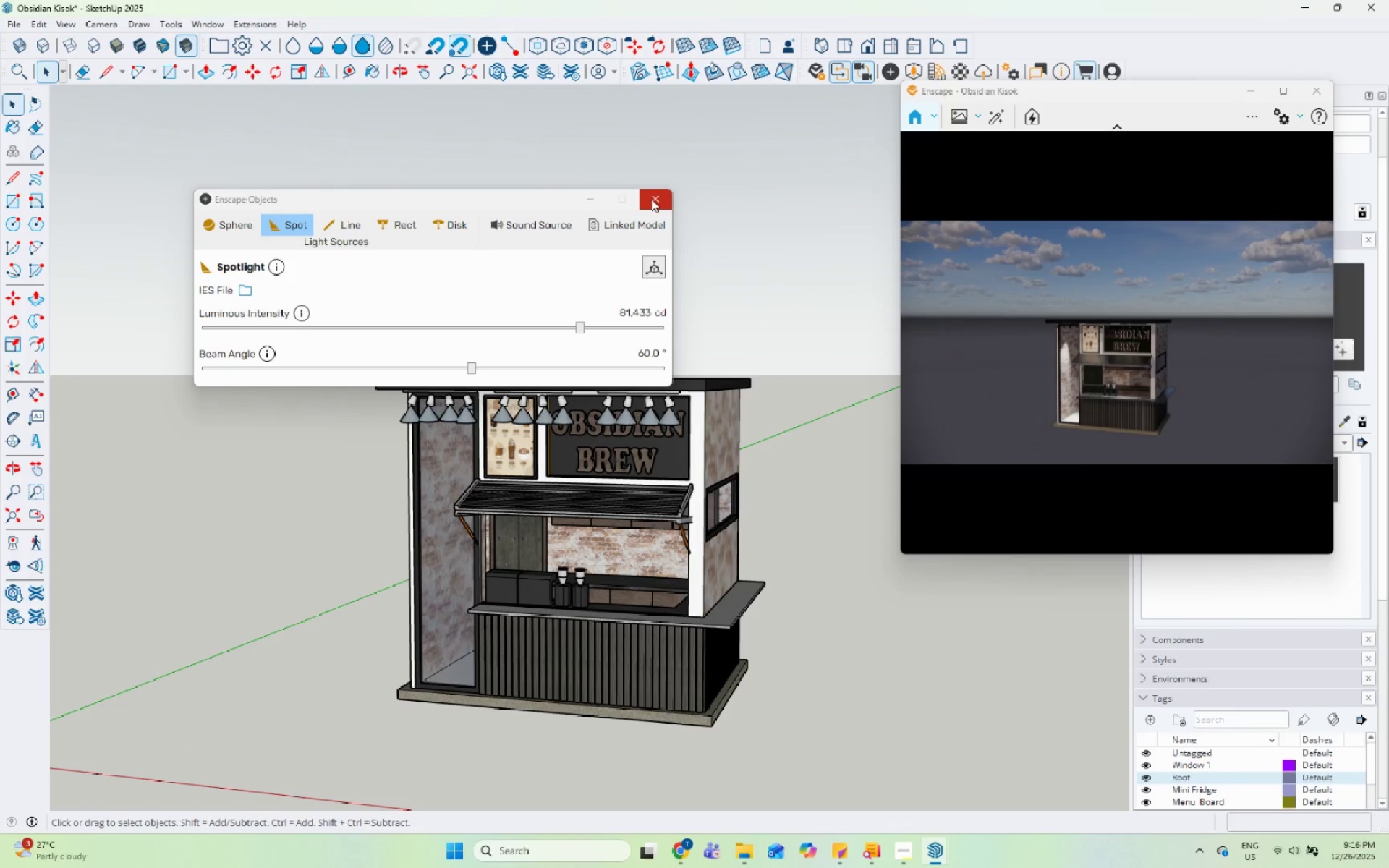 
scroll: coordinate [488, 575], scroll_direction: up, amount: 1.0
 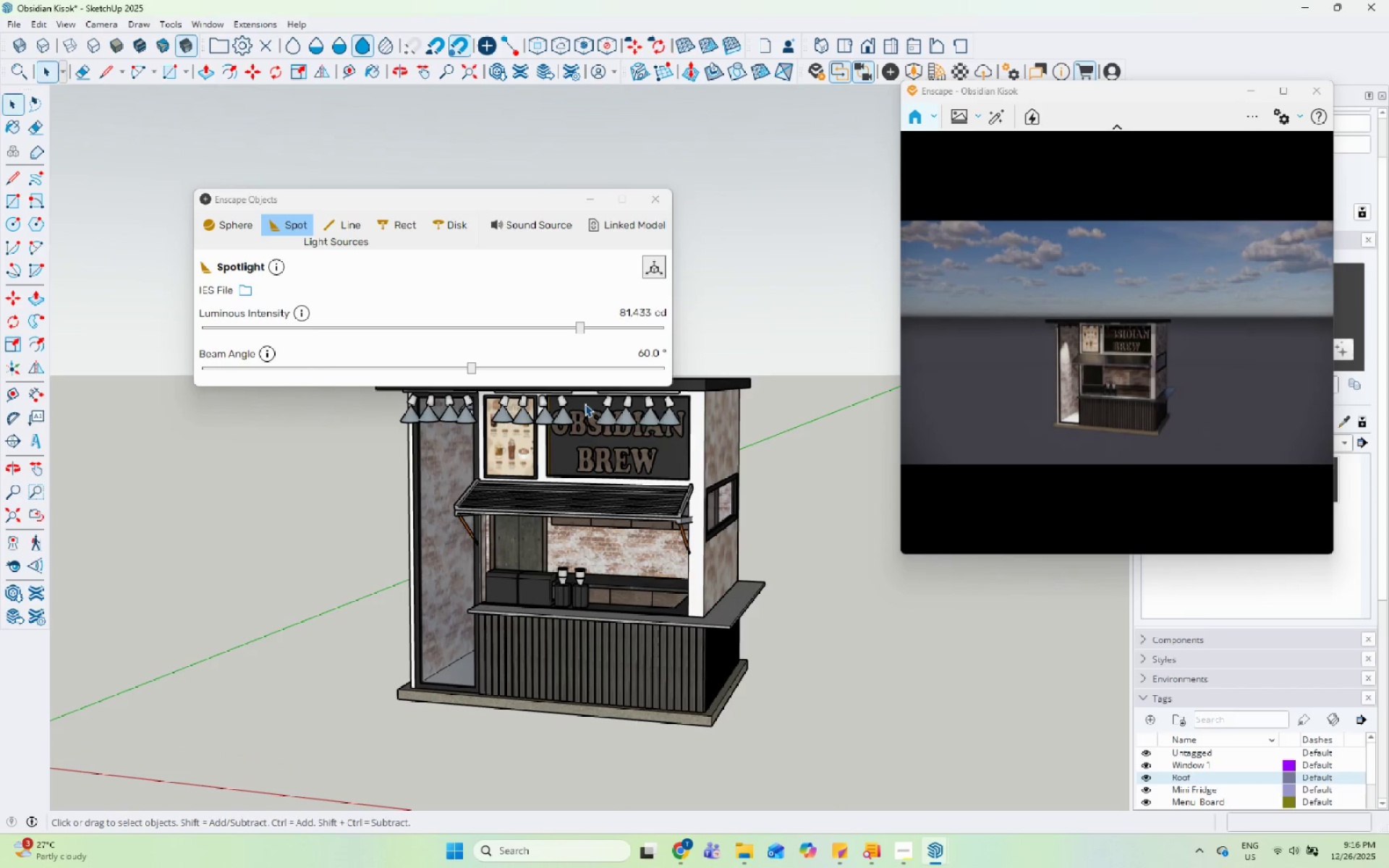 
left_click([651, 199])
 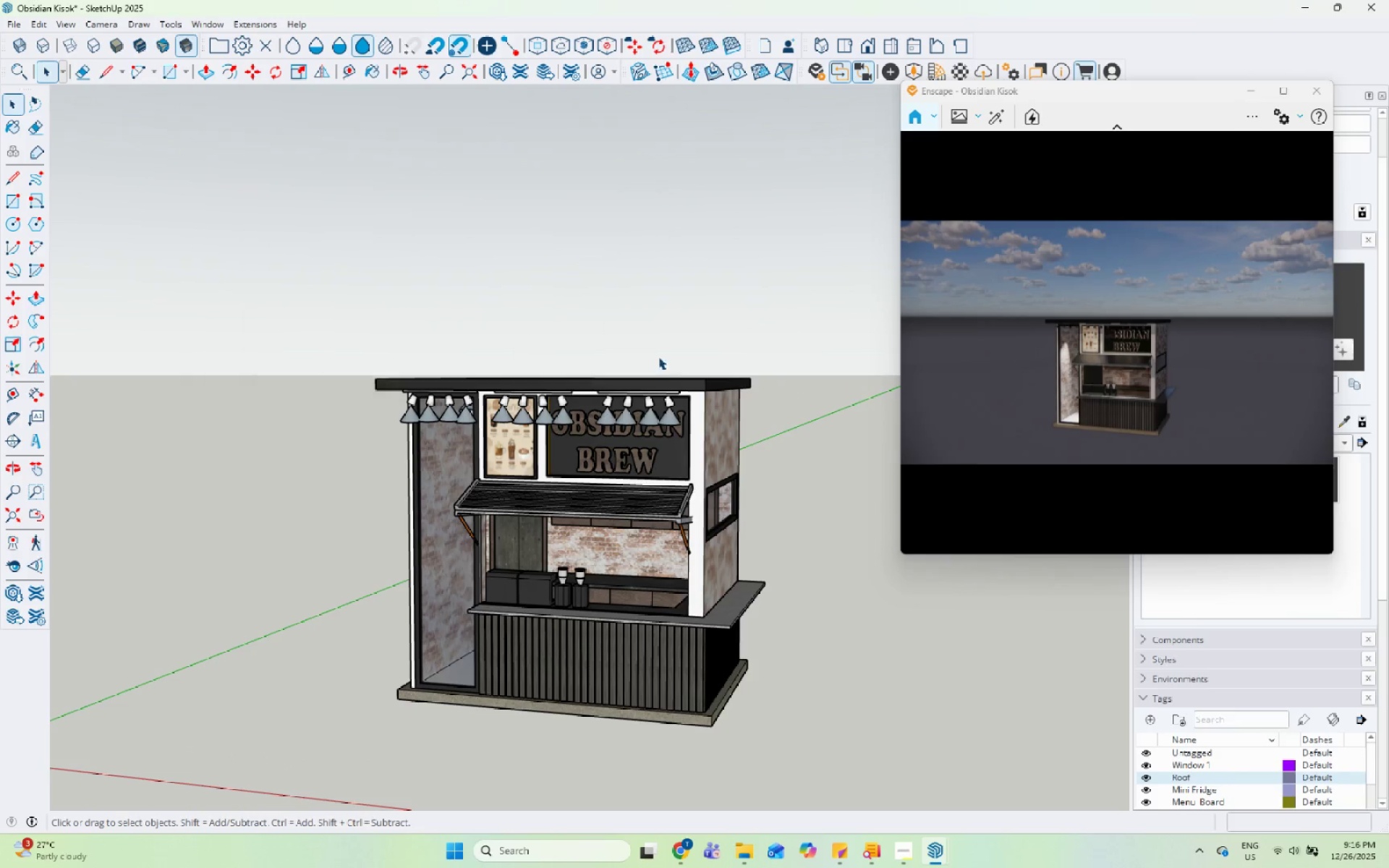 
scroll: coordinate [721, 524], scroll_direction: down, amount: 3.0
 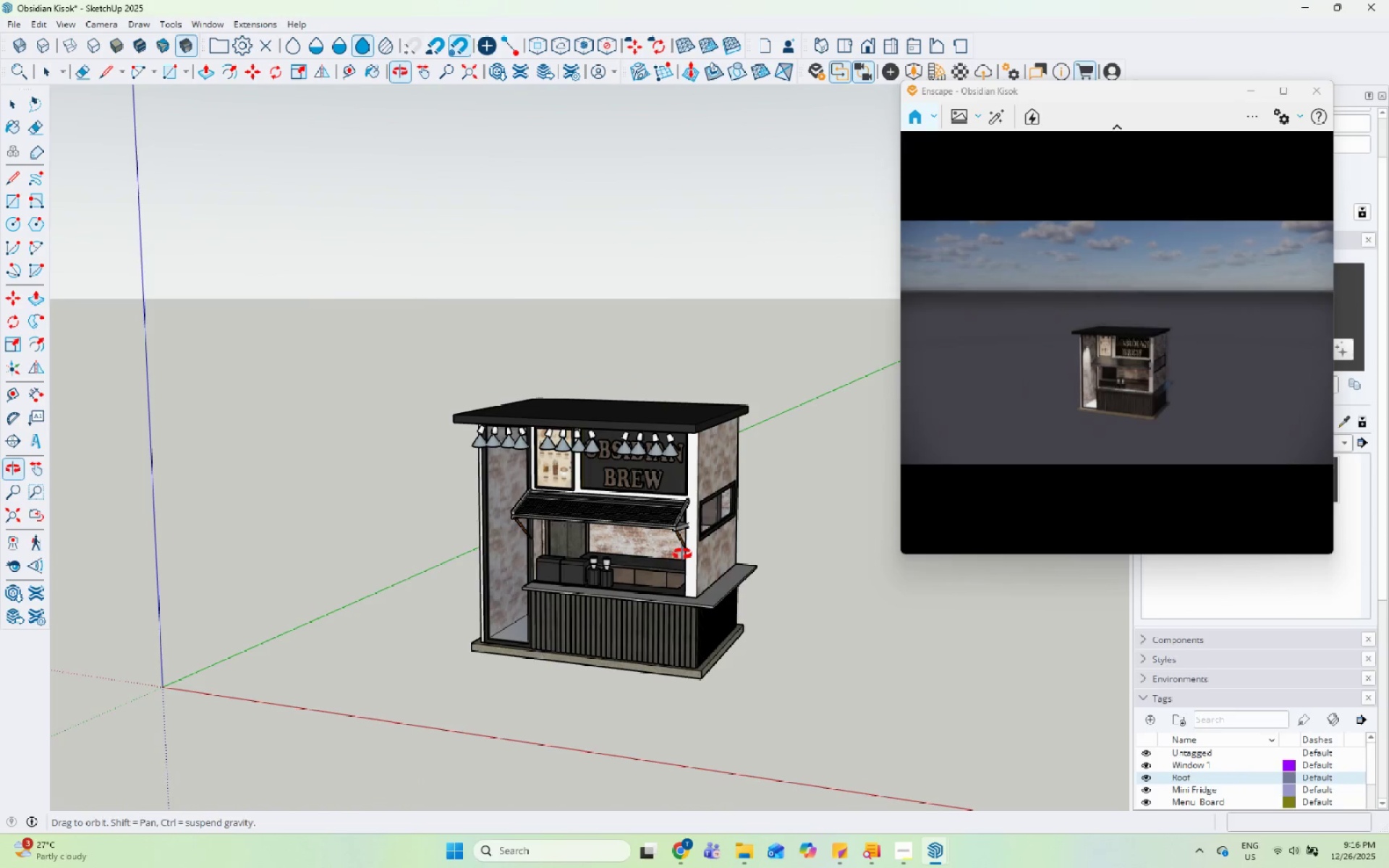 
scroll: coordinate [885, 350], scroll_direction: up, amount: 9.0
 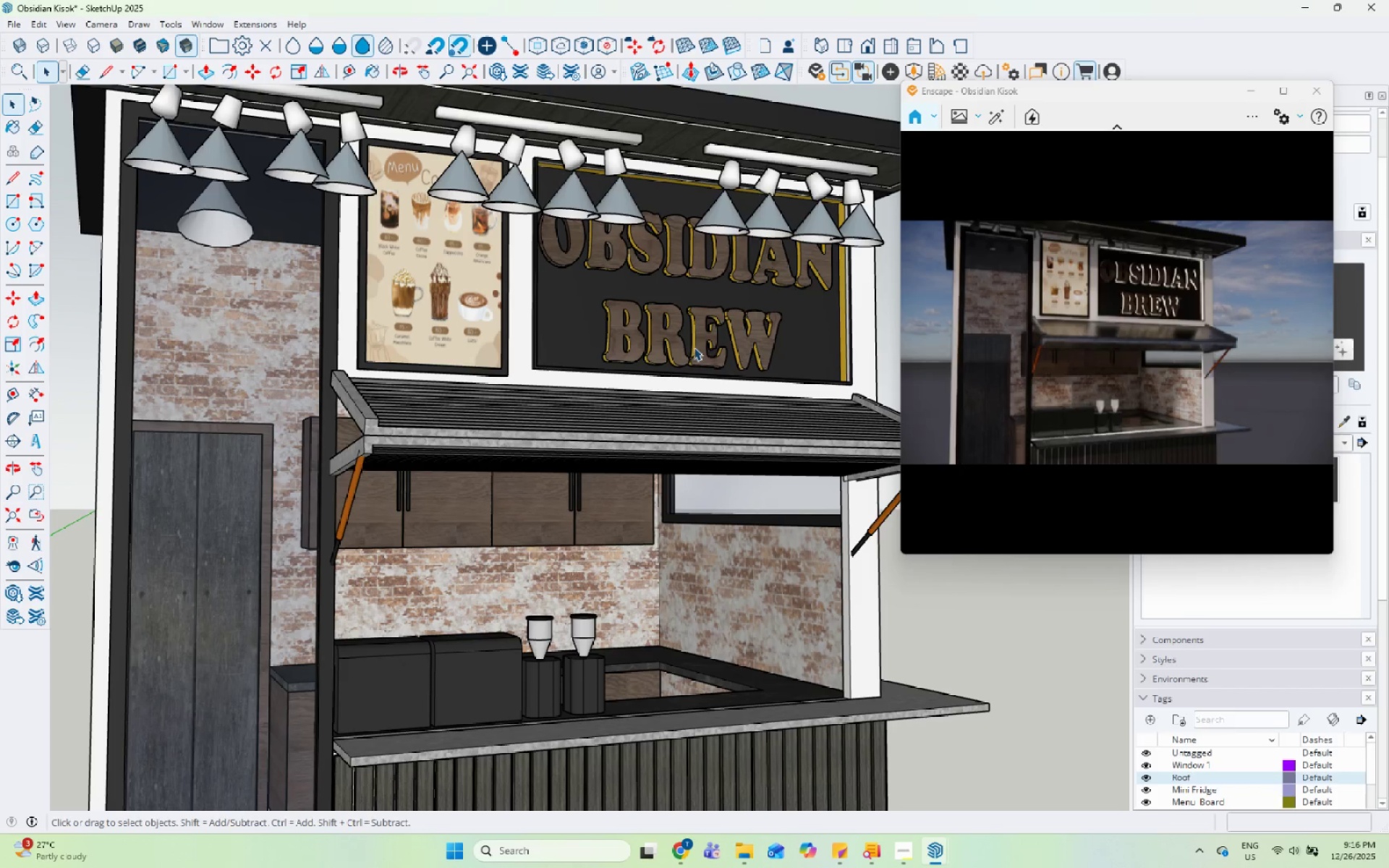 
scroll: coordinate [717, 312], scroll_direction: down, amount: 4.0
 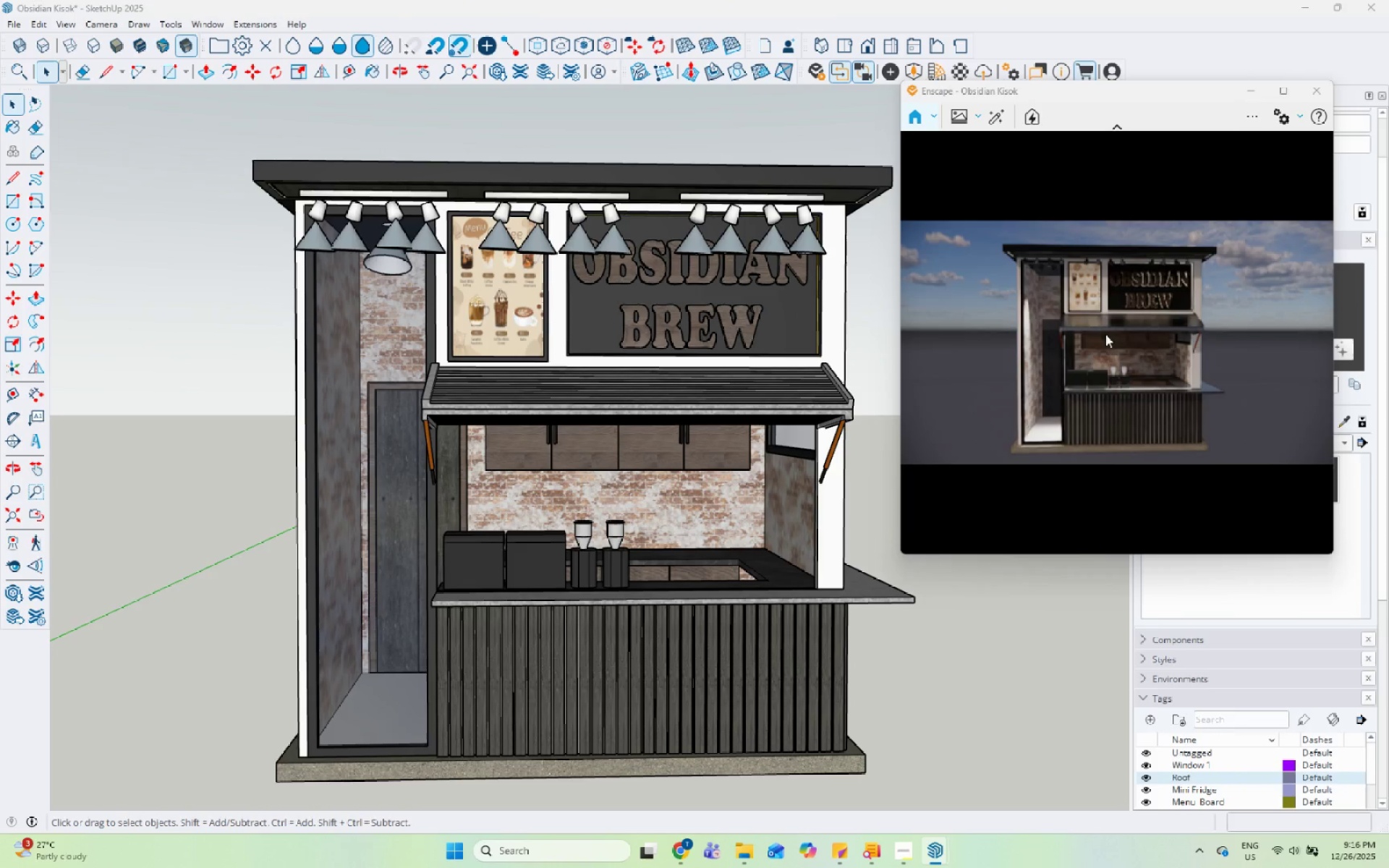 
wait(10.04)
 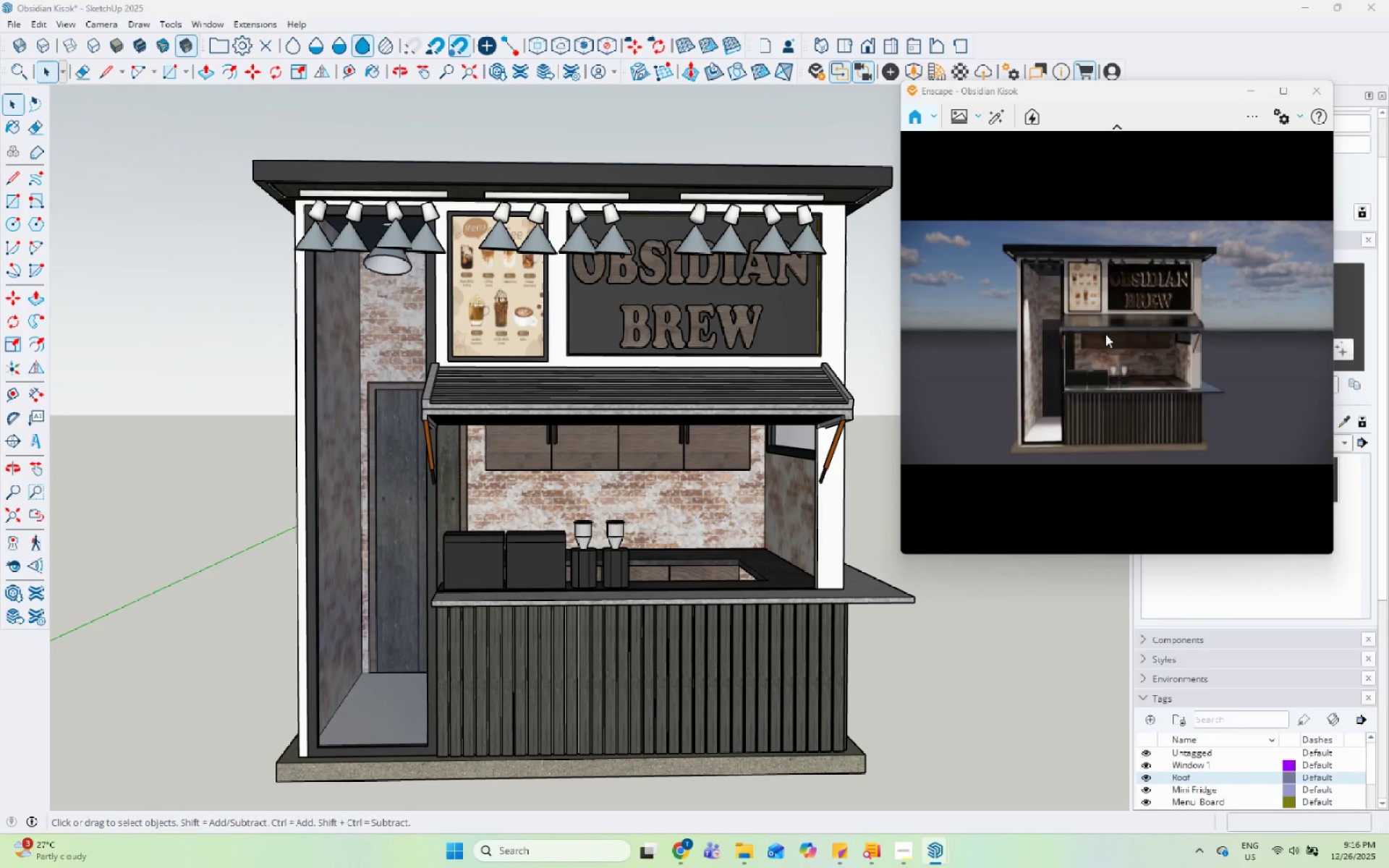 
scroll: coordinate [1178, 357], scroll_direction: down, amount: 1.0
 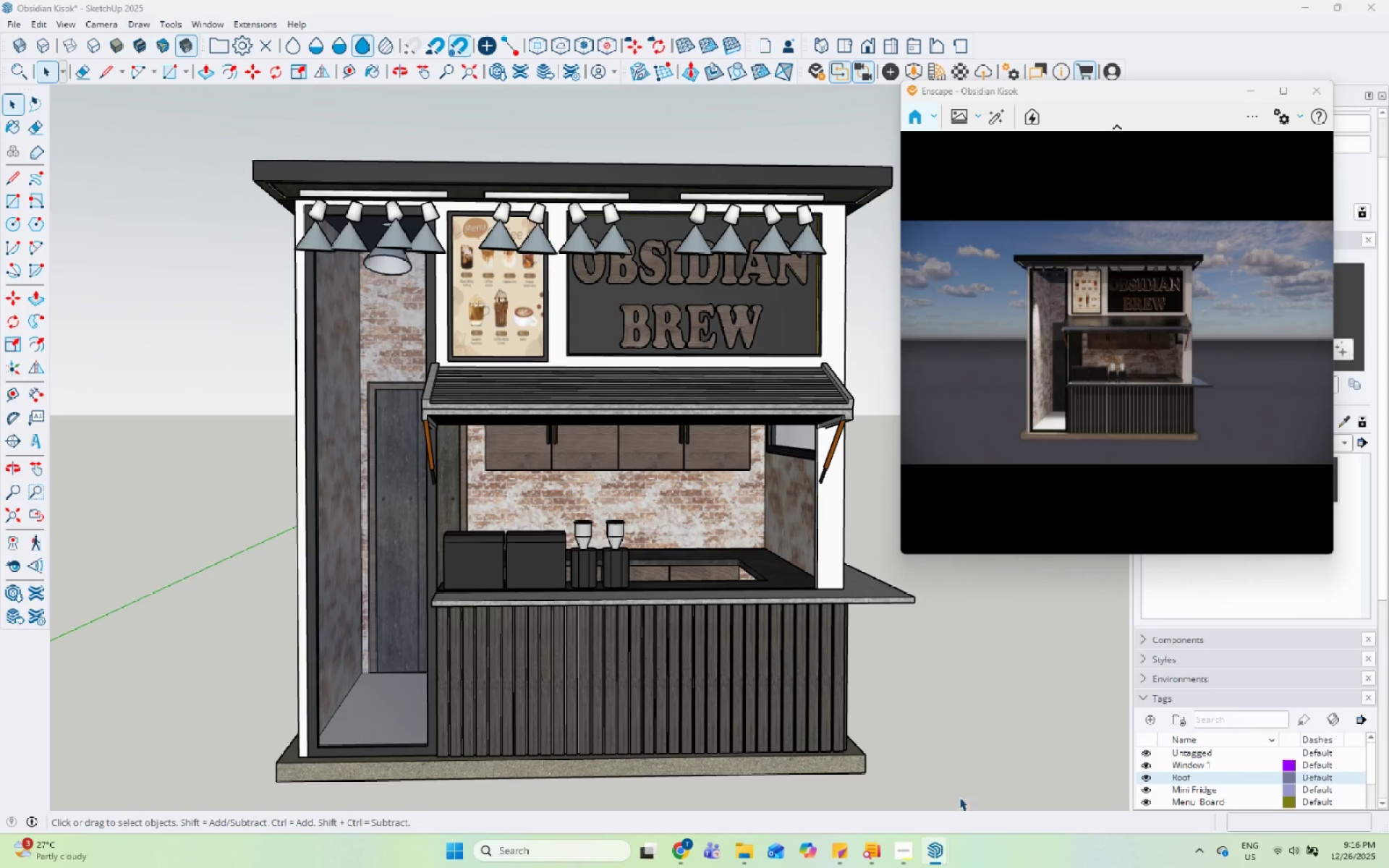 
left_click([908, 854])